 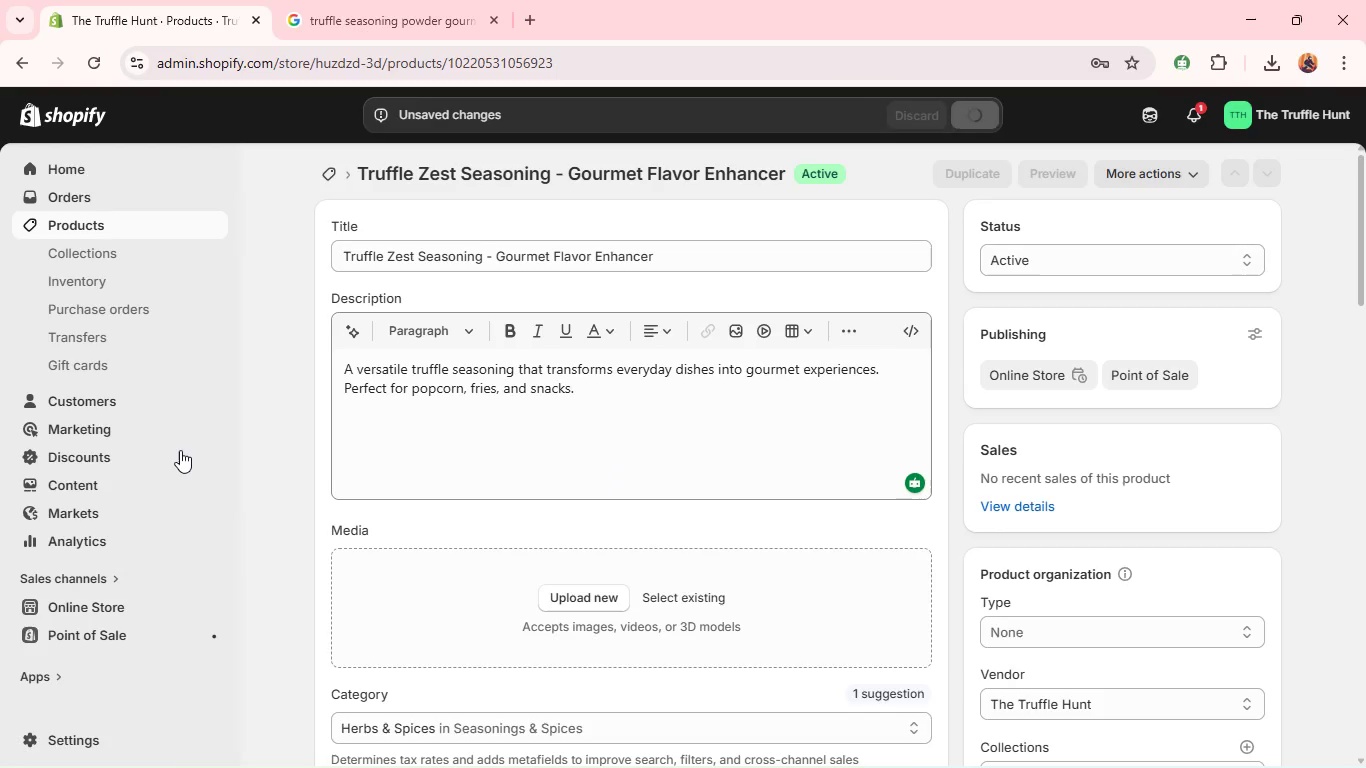 
key(Alt+Tab)
 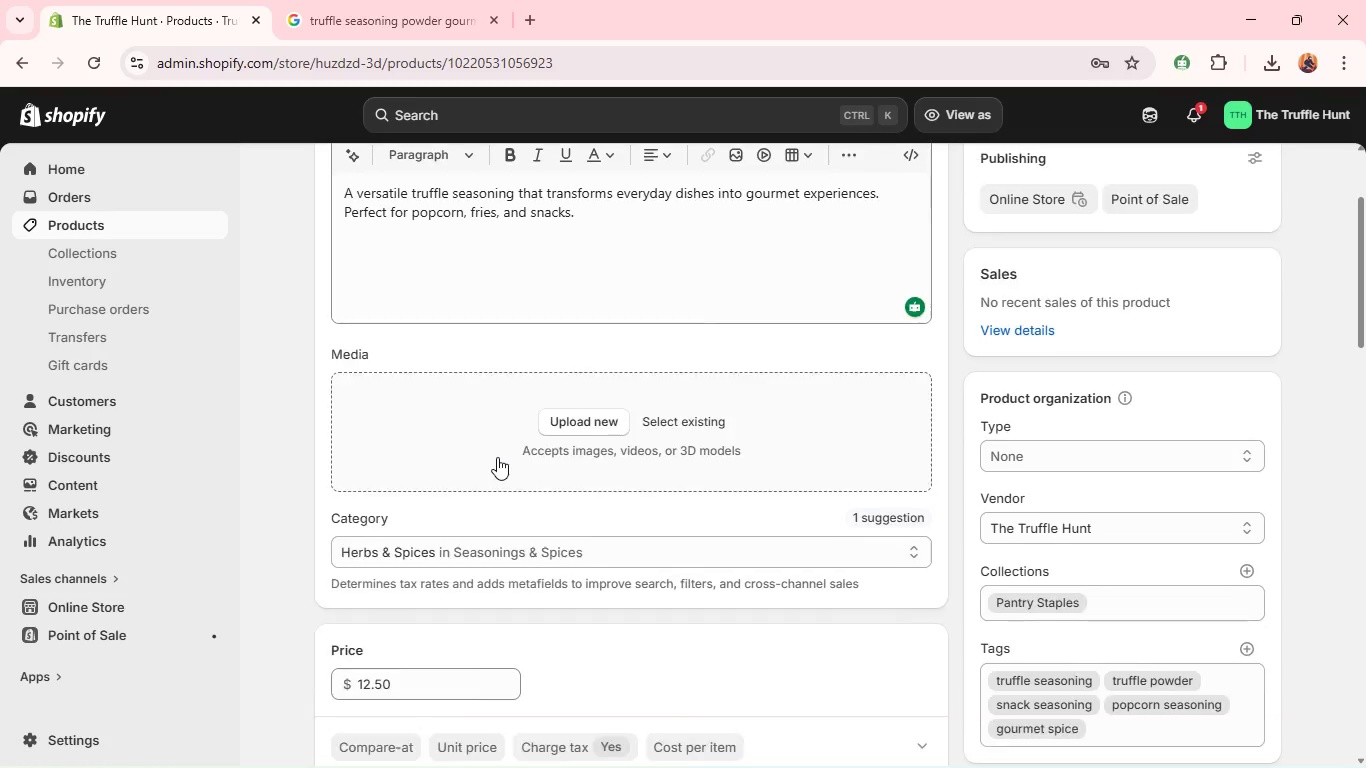 
wait(8.52)
 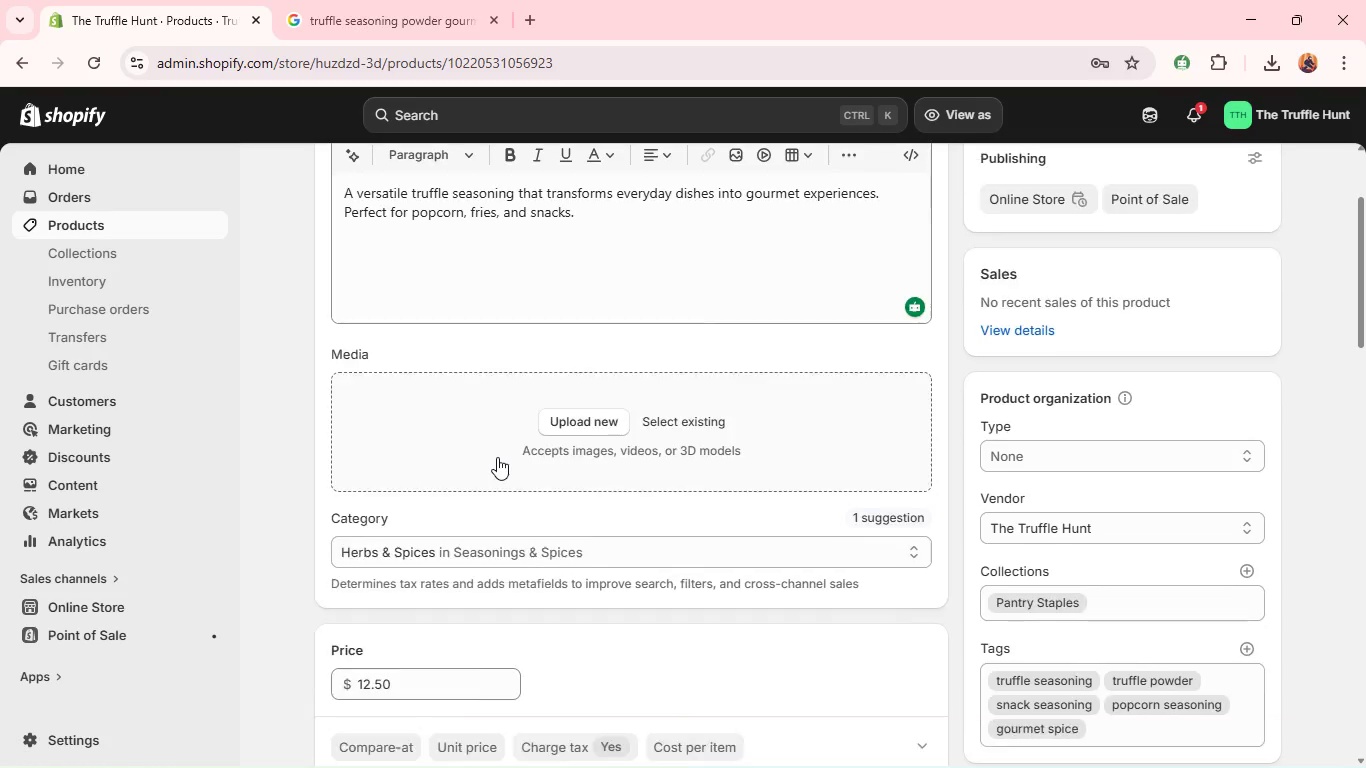 
left_click([146, 225])
 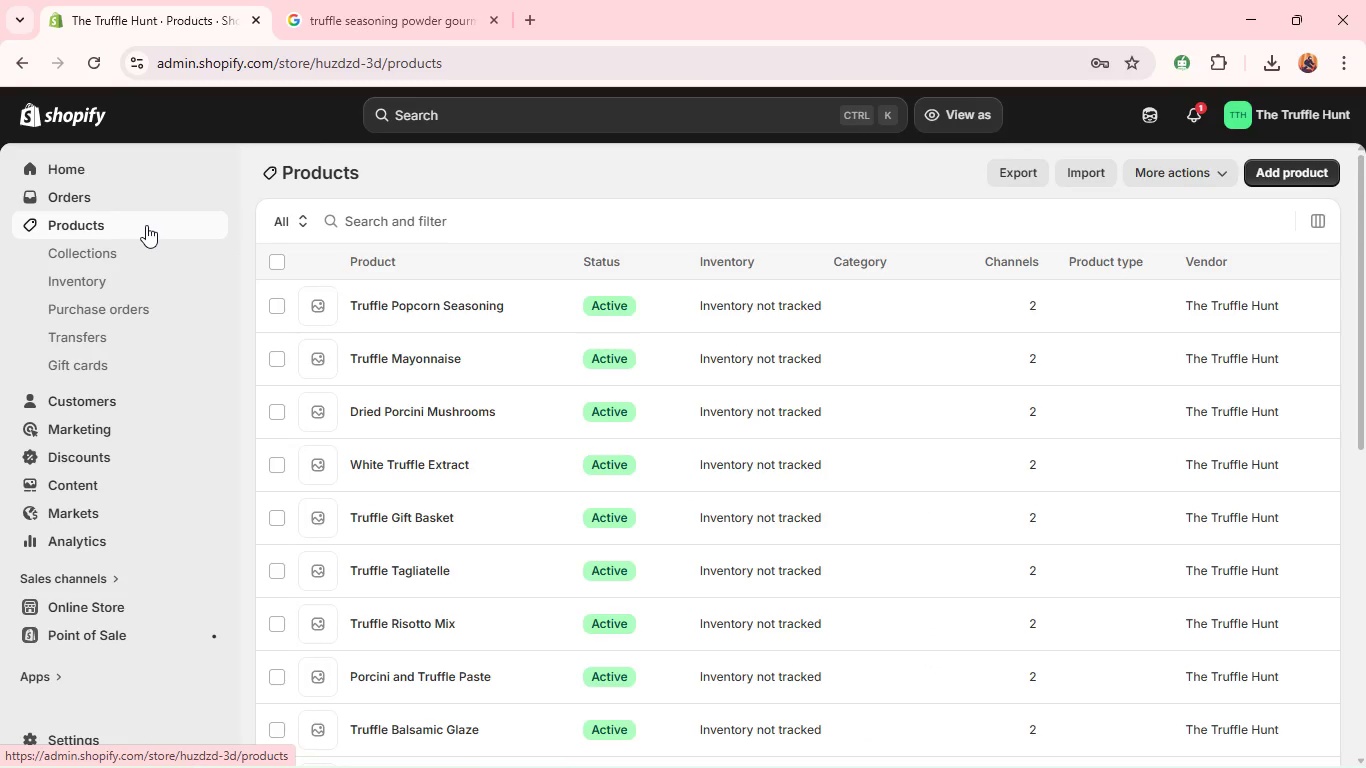 
wait(14.14)
 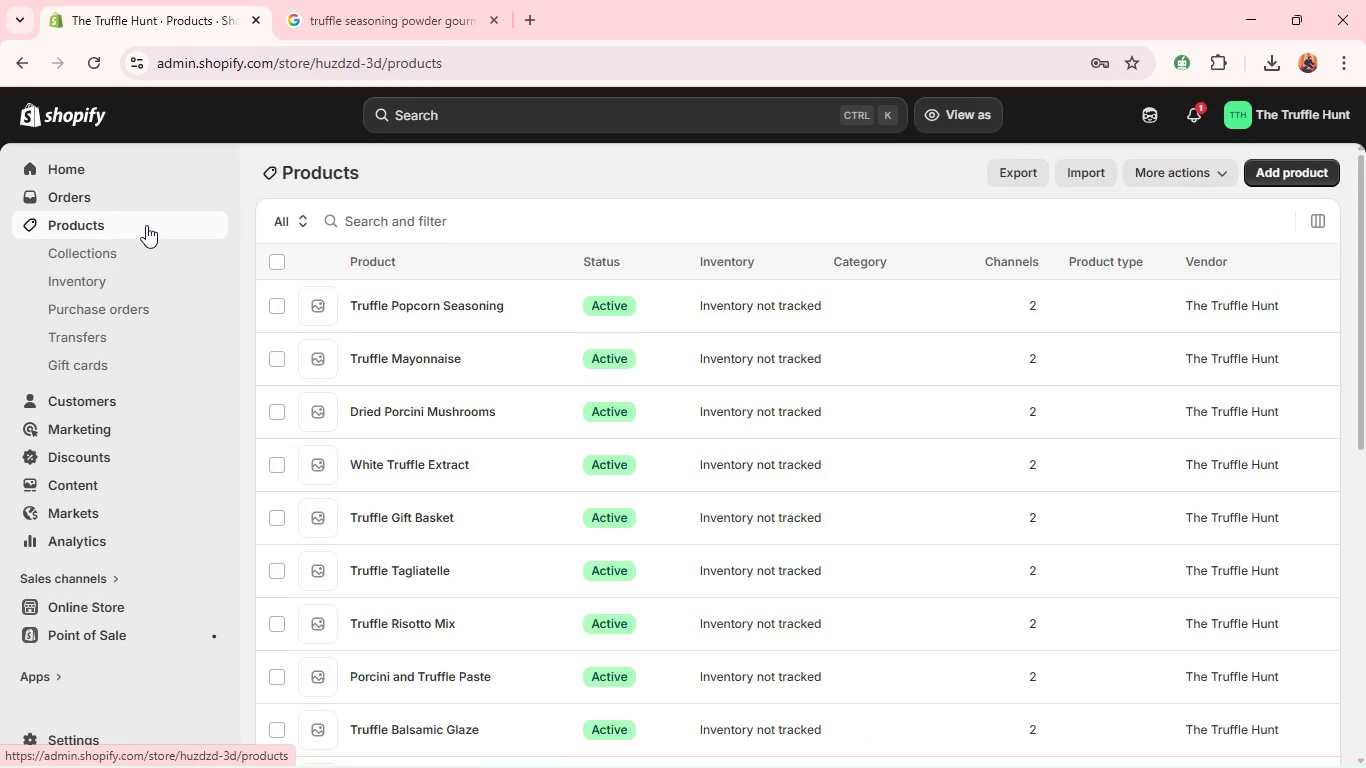 
left_click([387, 450])
 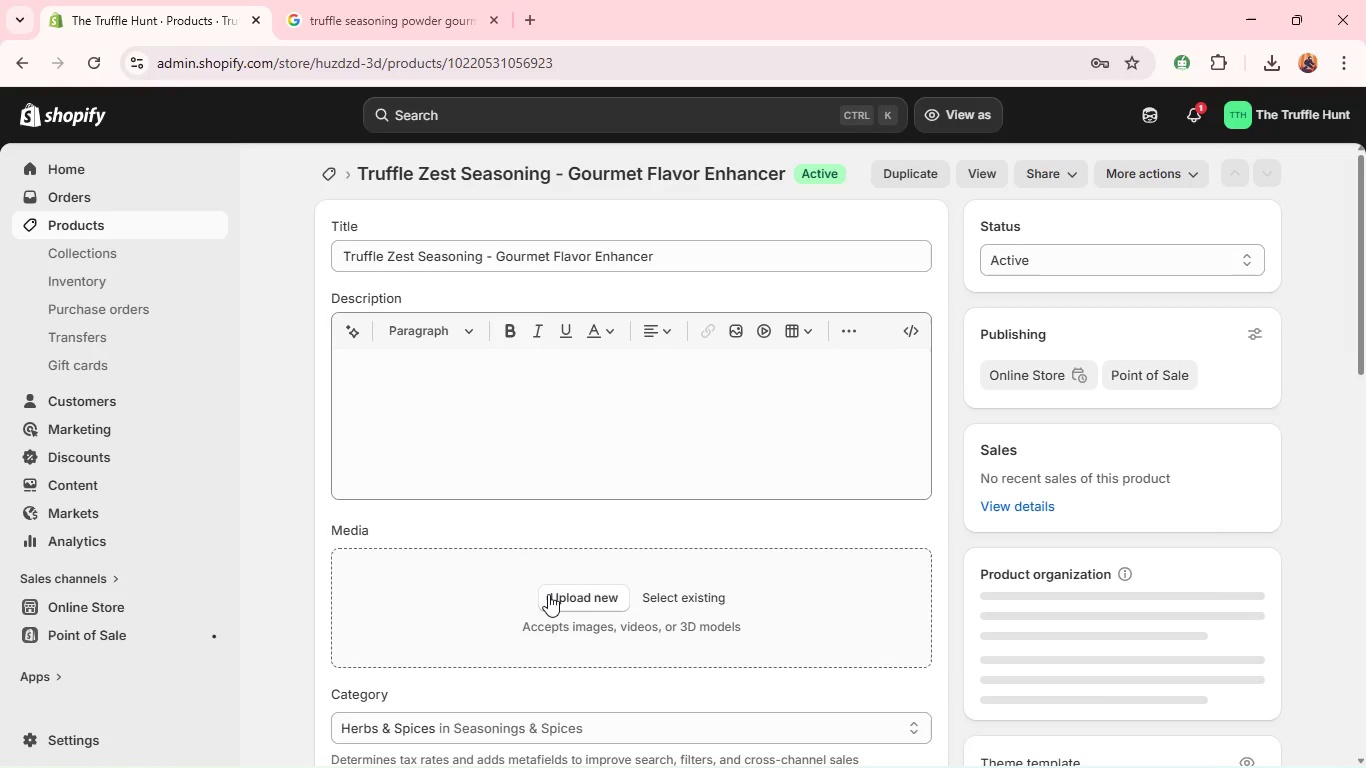 
left_click([548, 594])
 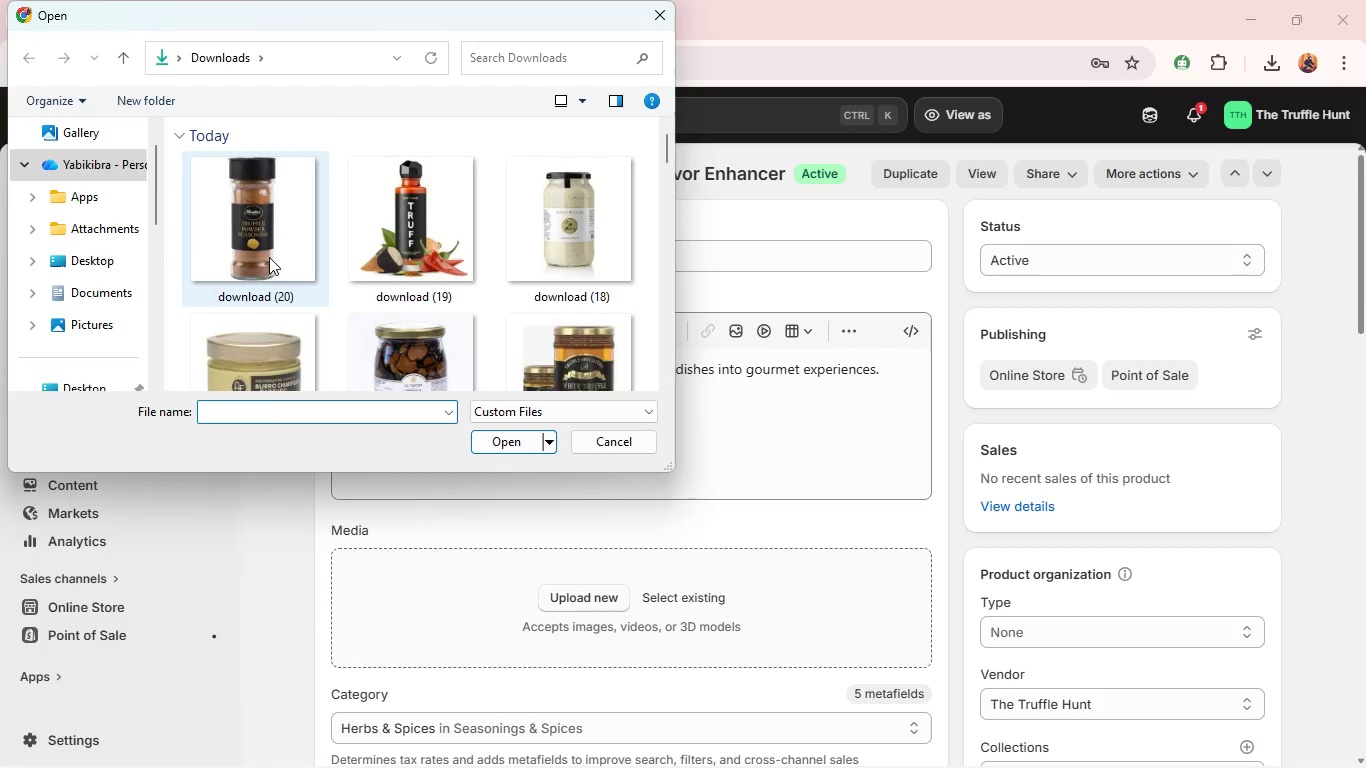 
left_click([269, 257])
 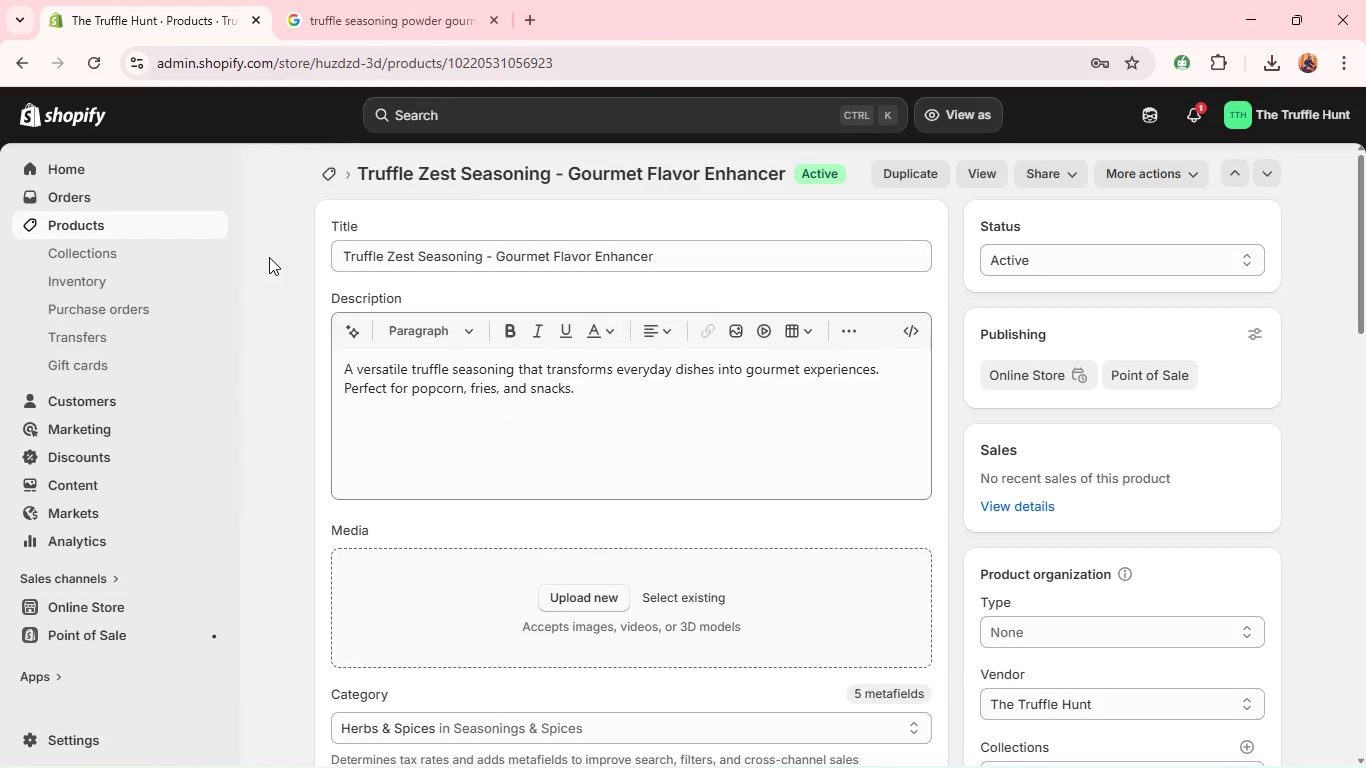 
key(Enter)
 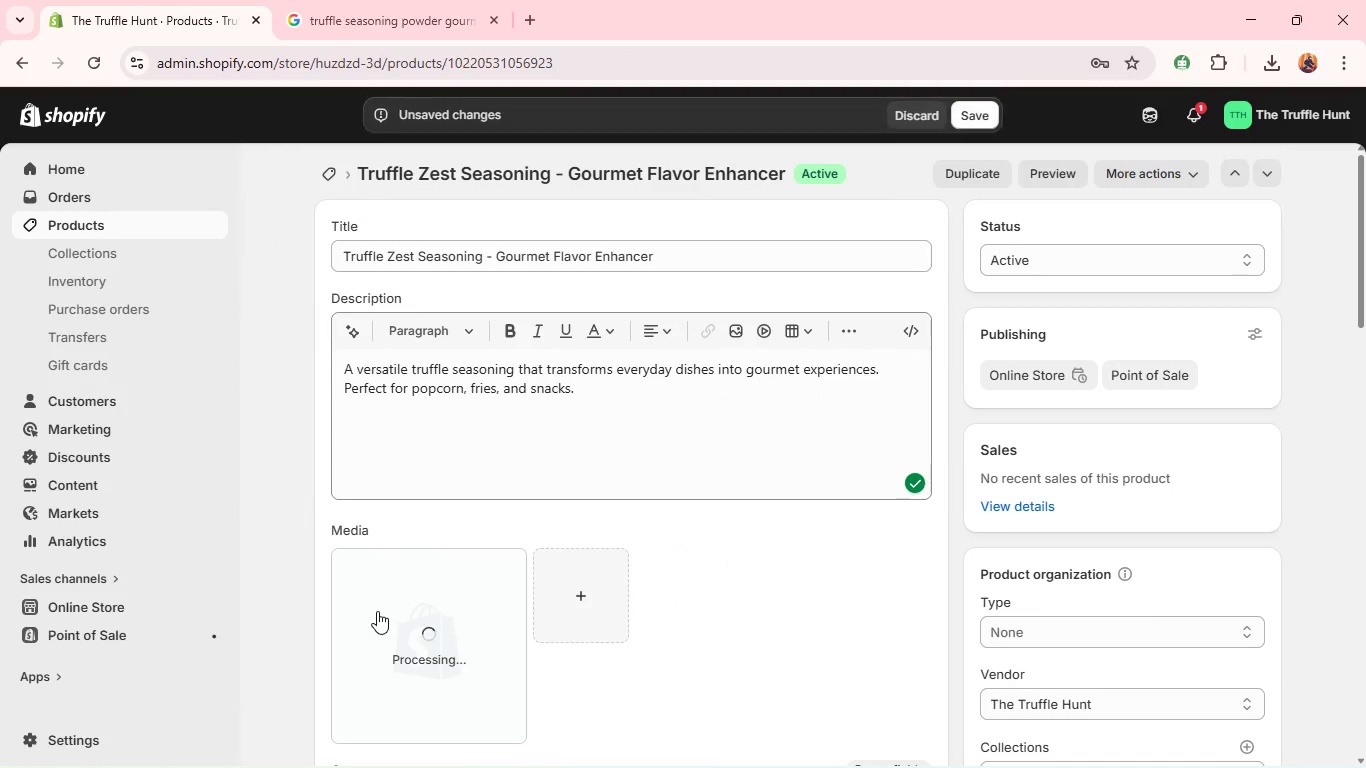 
left_click([386, 607])
 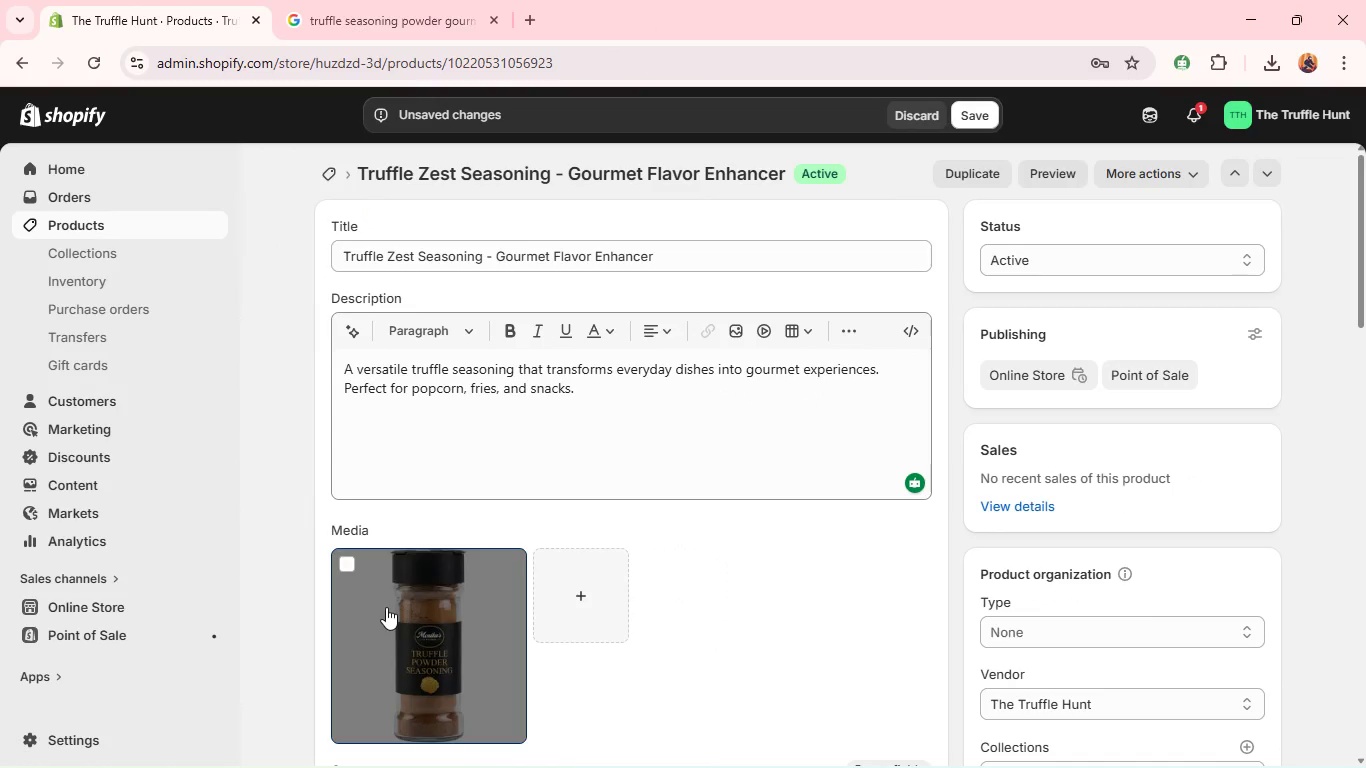 
left_click([386, 607])
 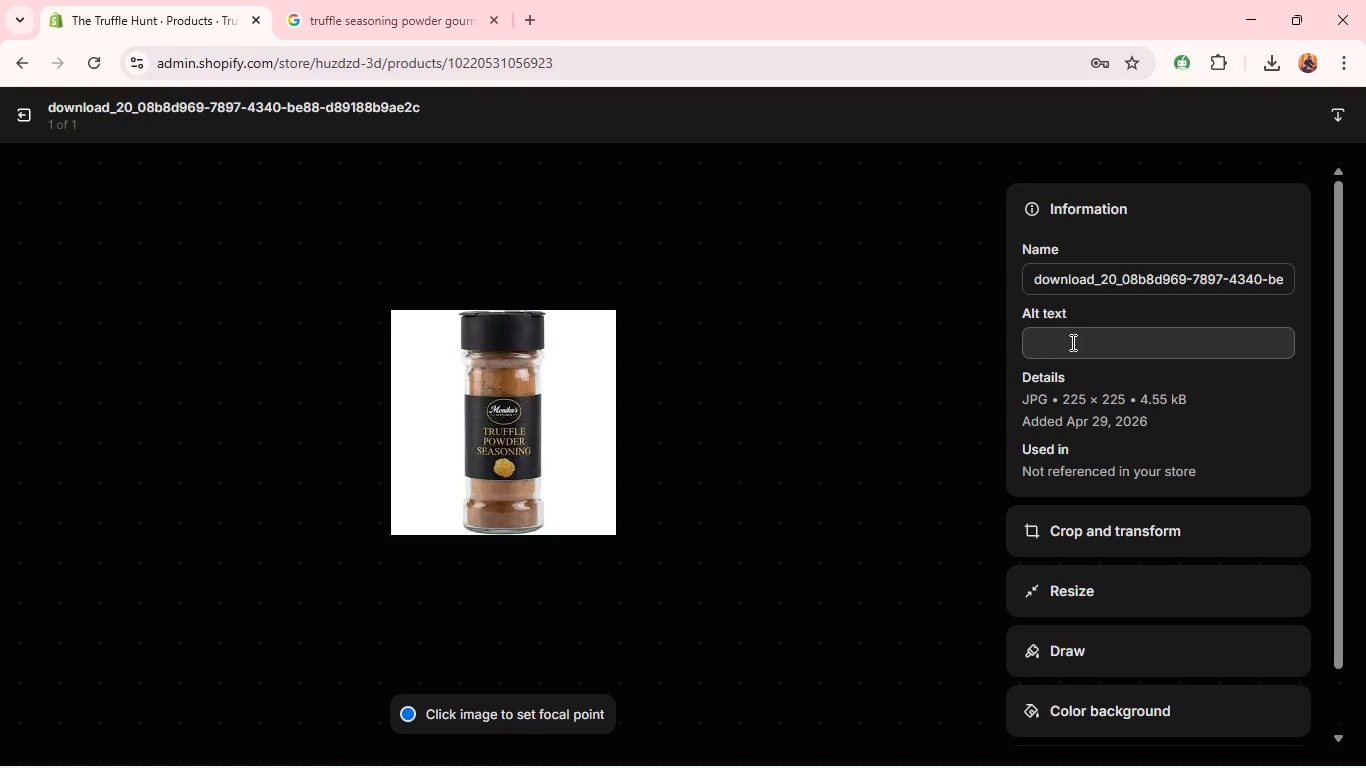 
left_click([1071, 342])
 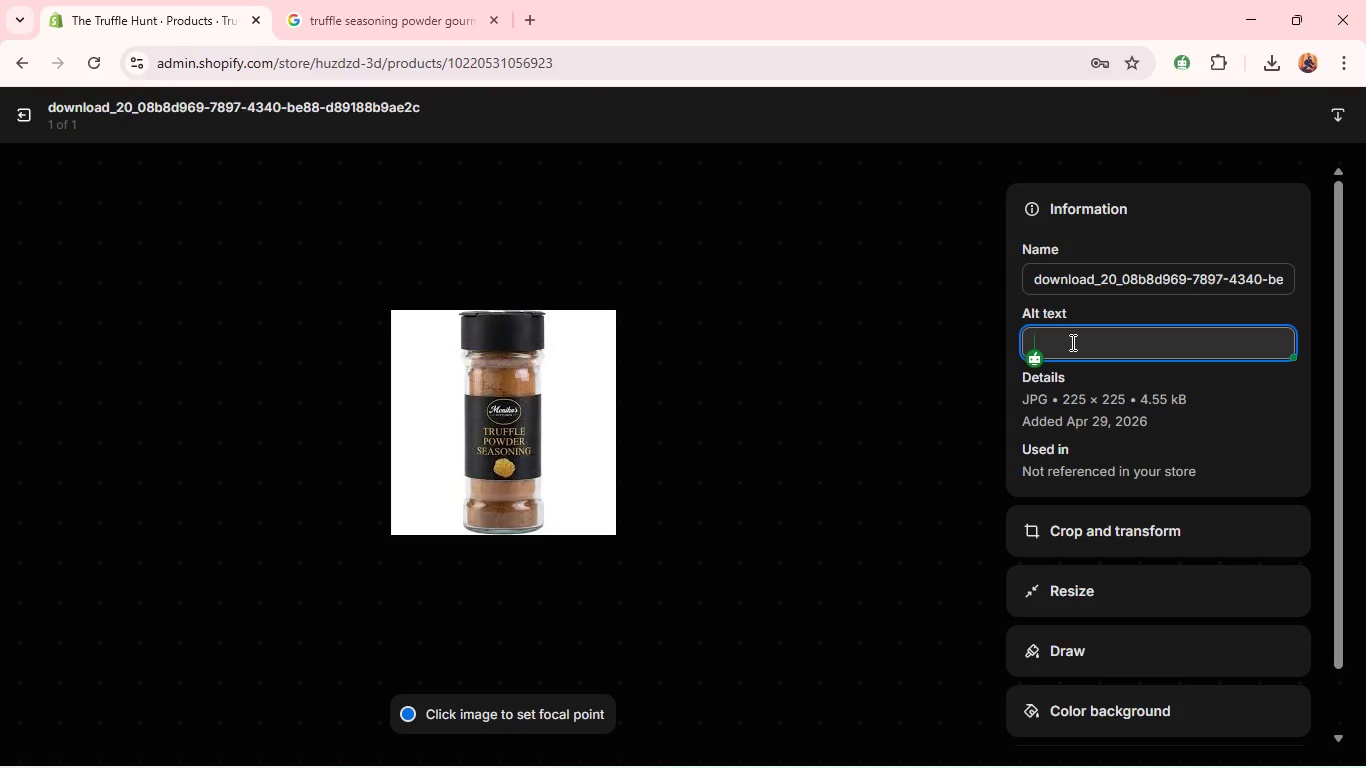 
wait(6.0)
 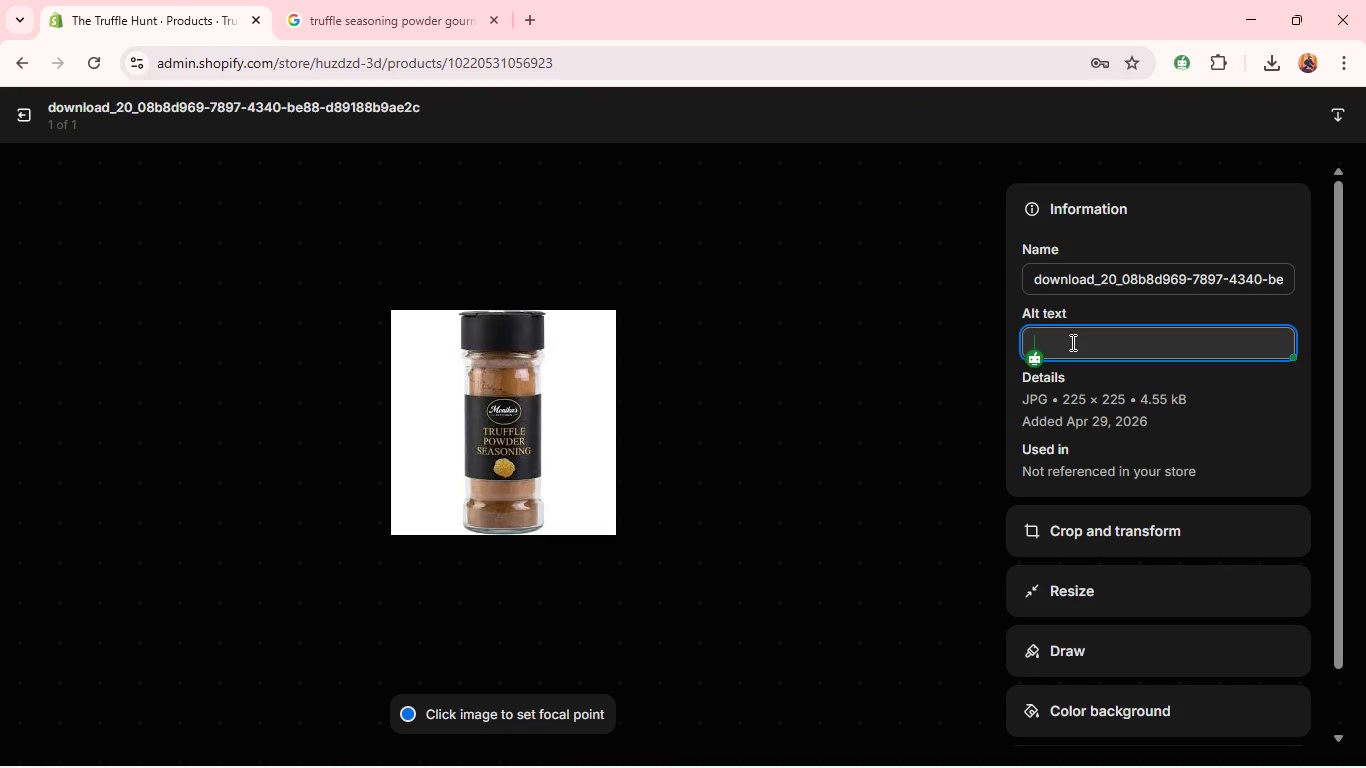 
type(Truffle seasoning )
 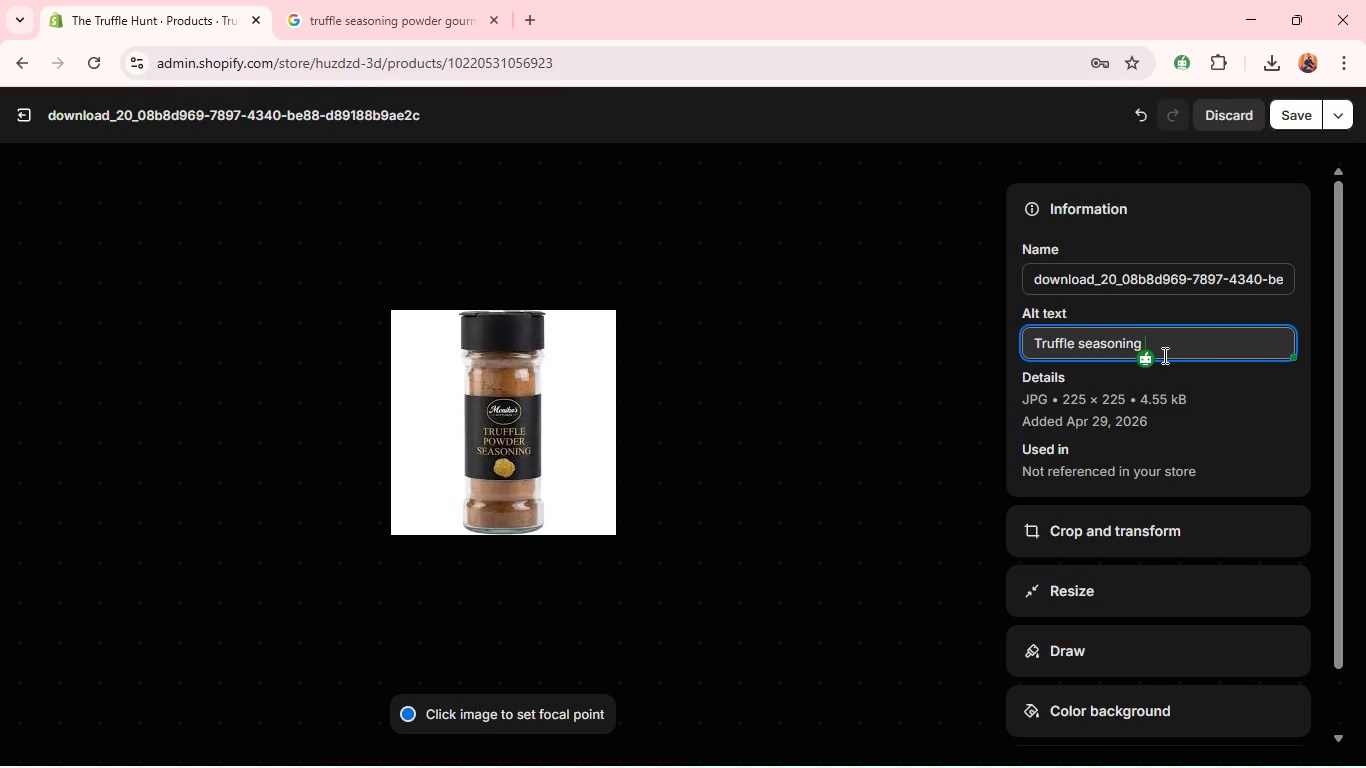 
type(powder gourmen)
key(Backspace)
type(t )
 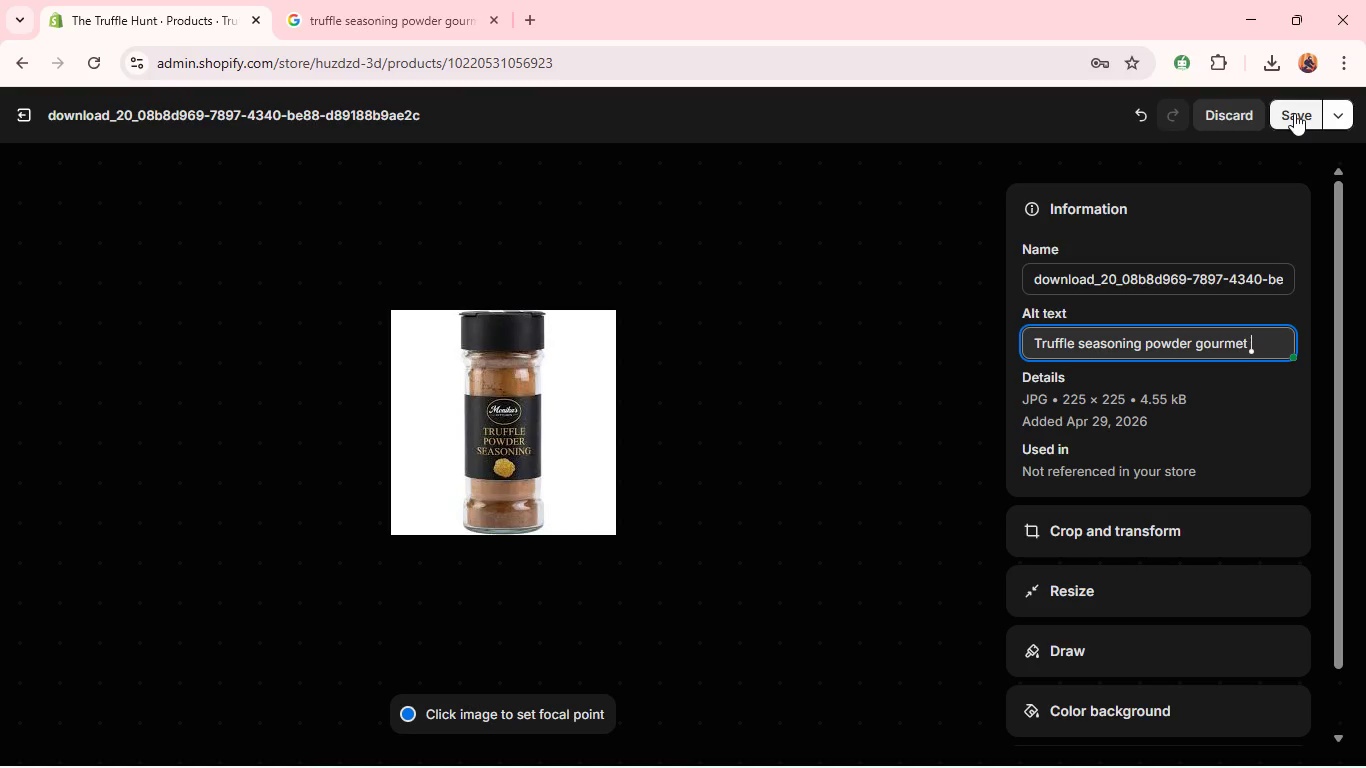 
left_click([1294, 113])
 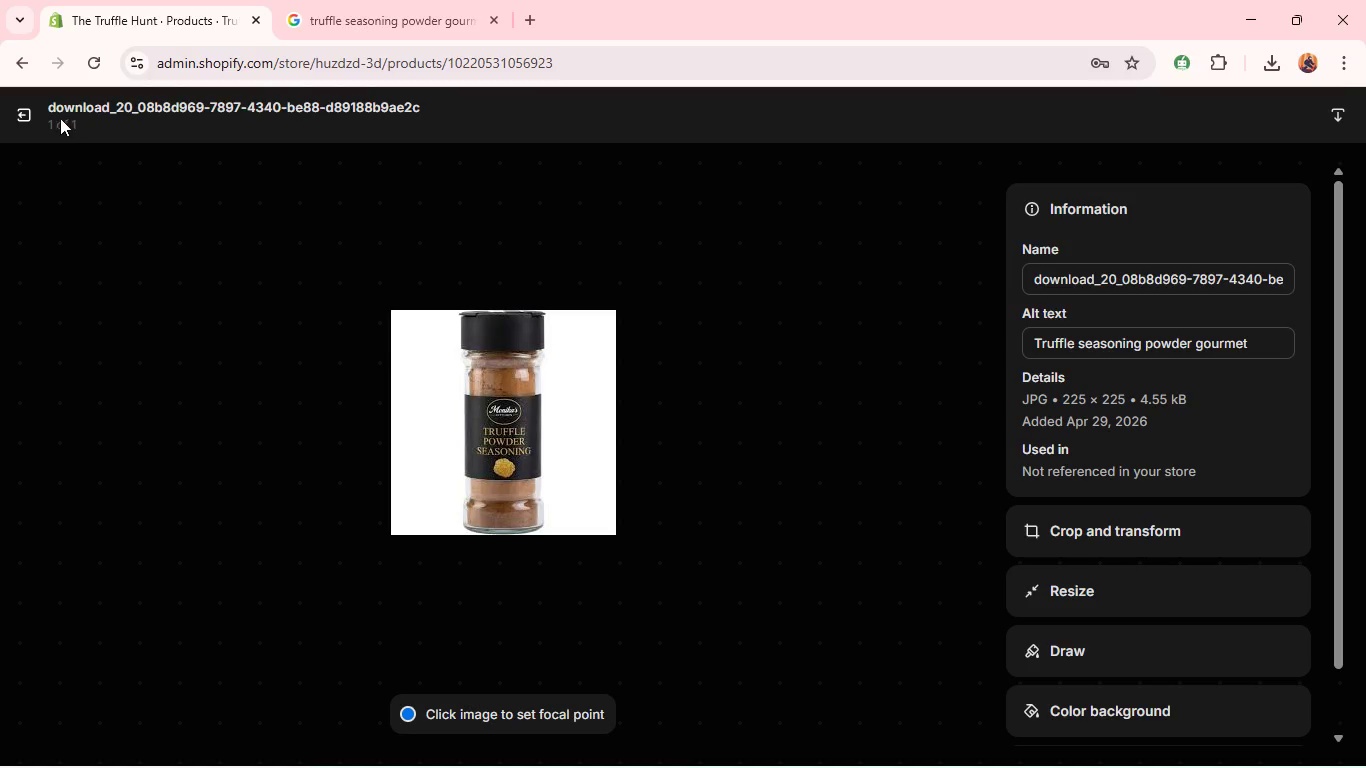 
wait(5.42)
 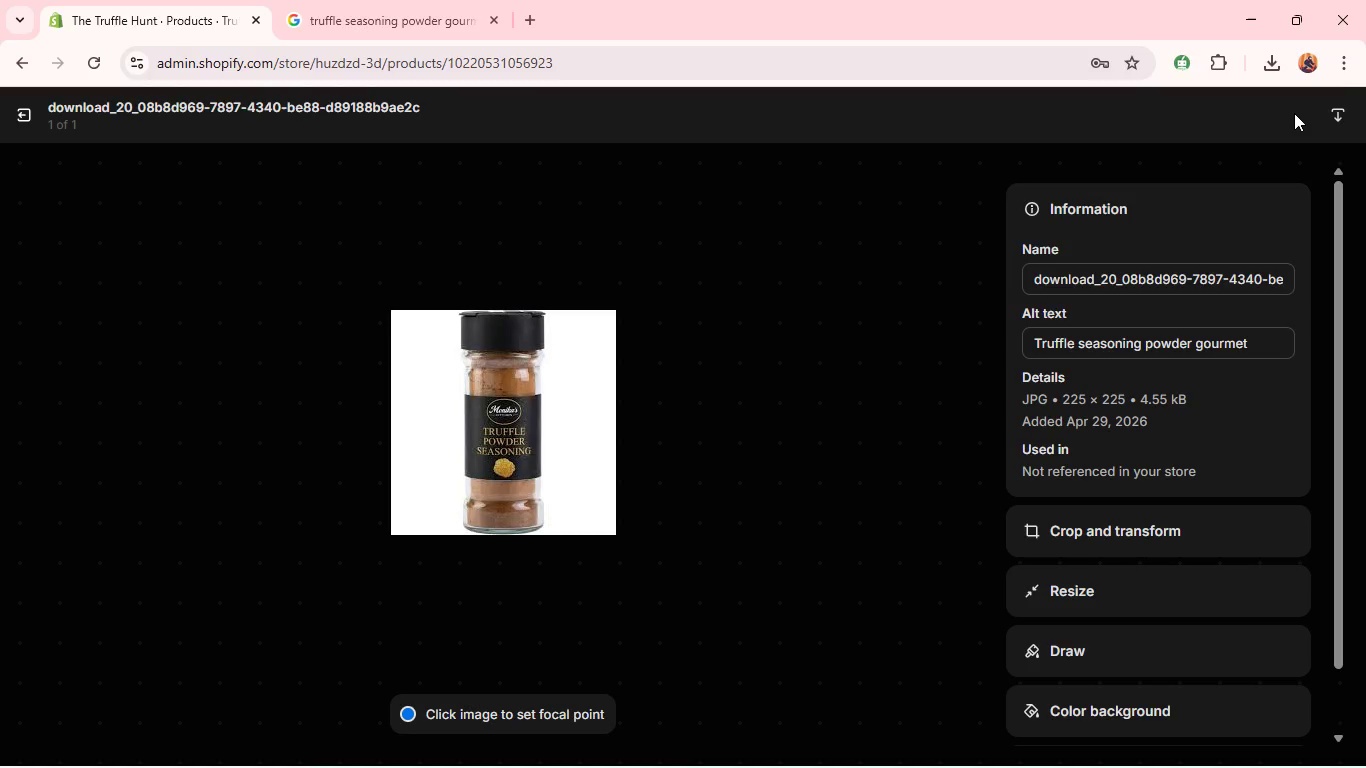 
left_click([36, 117])
 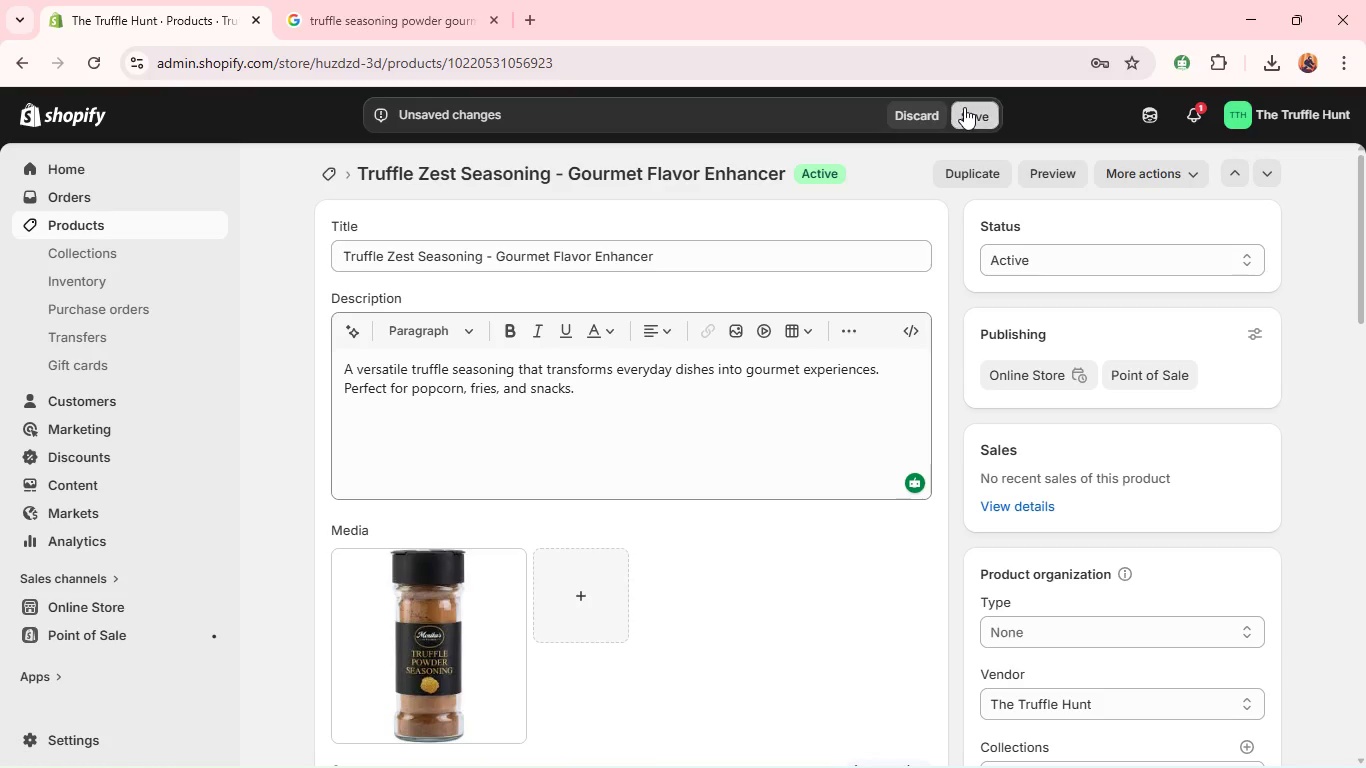 
left_click([964, 107])
 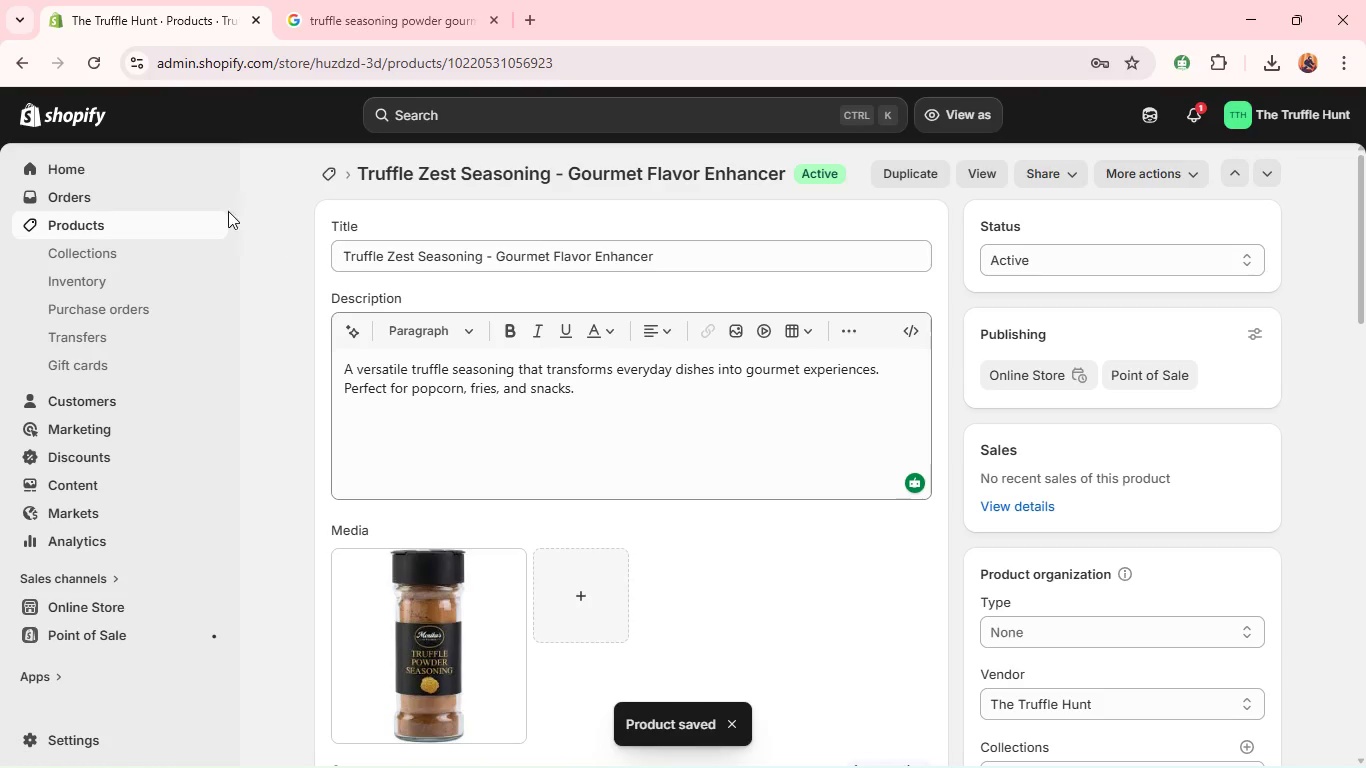 
wait(6.92)
 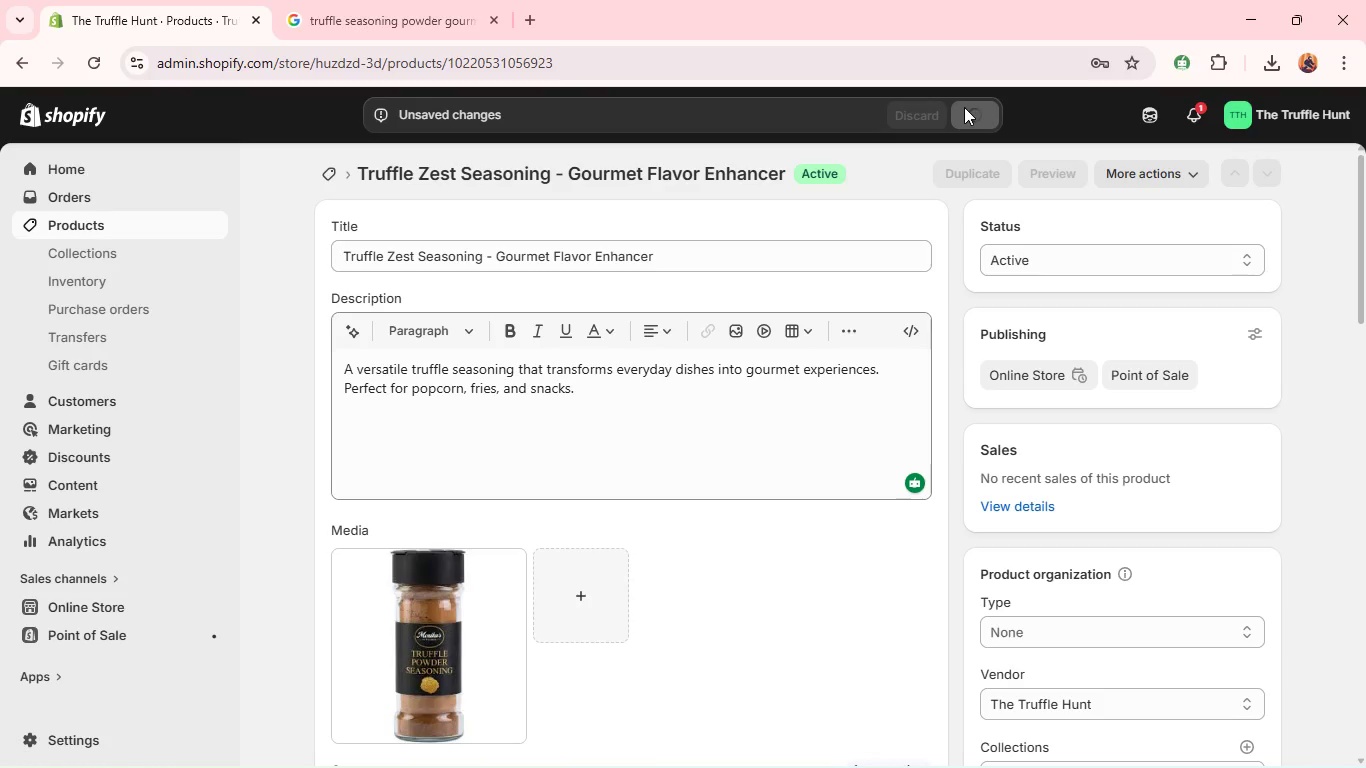 
left_click([156, 224])
 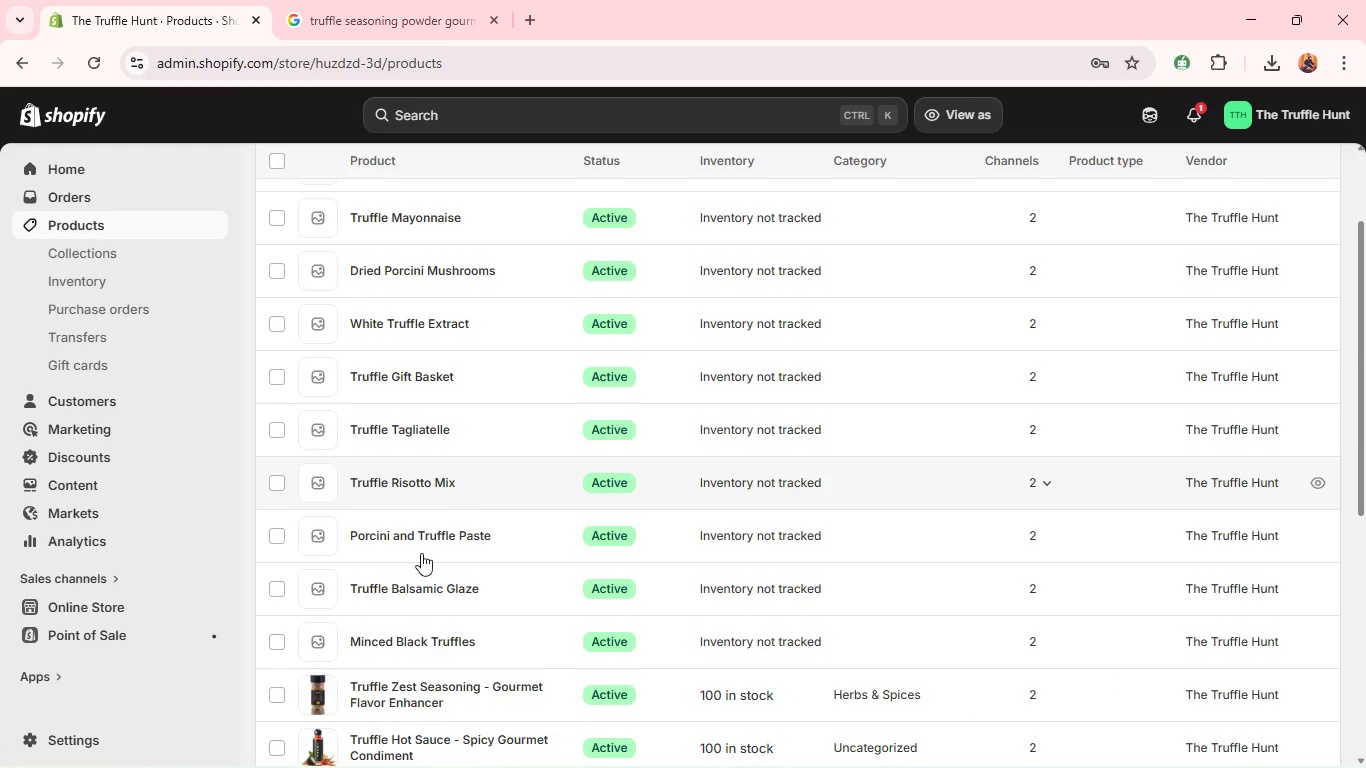 
wait(6.23)
 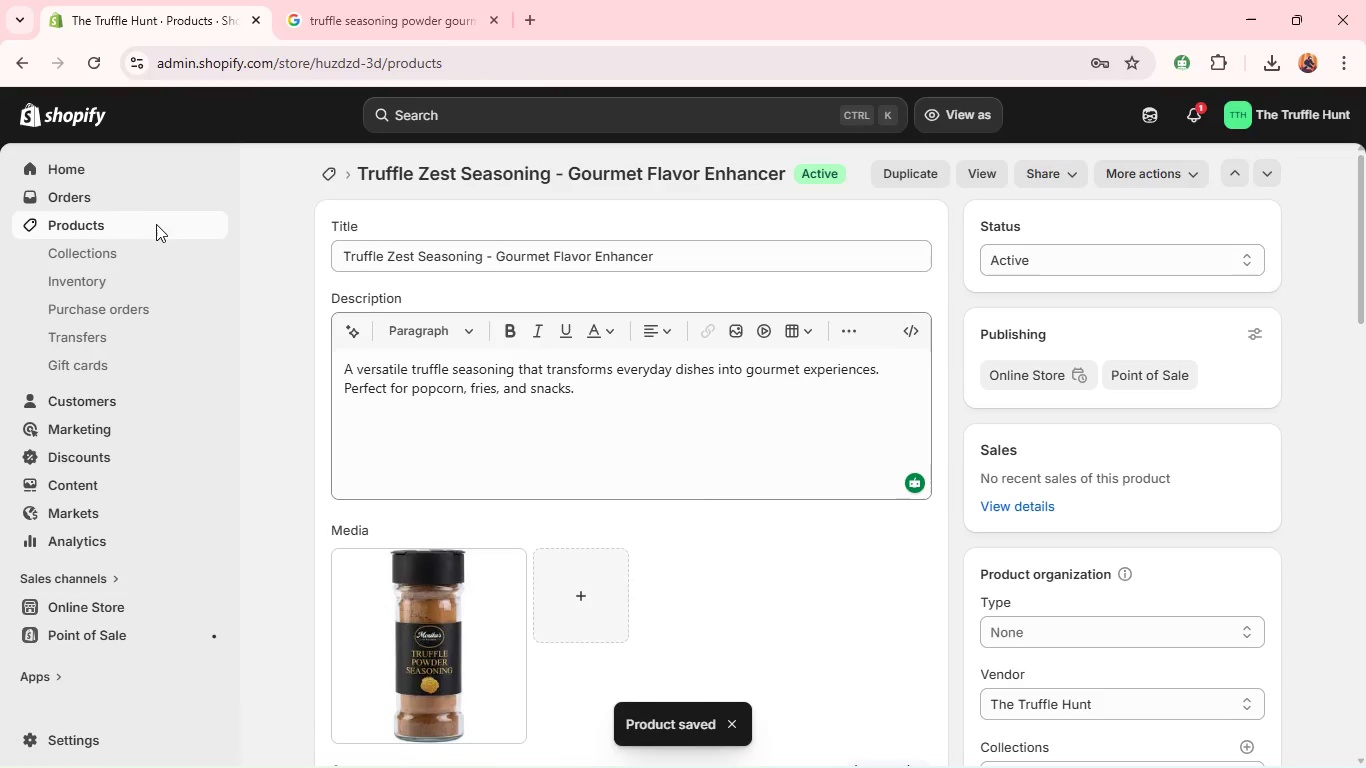 
left_click([390, 628])
 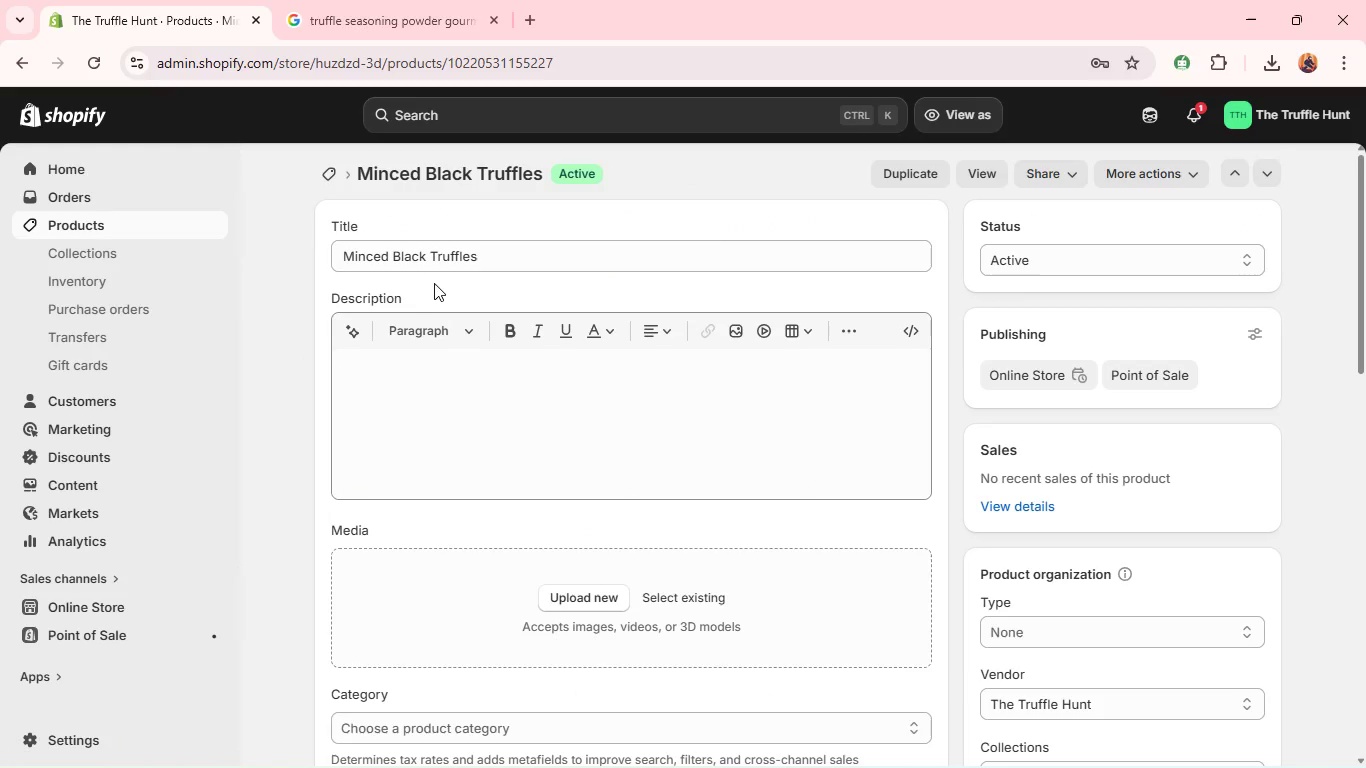 
wait(6.55)
 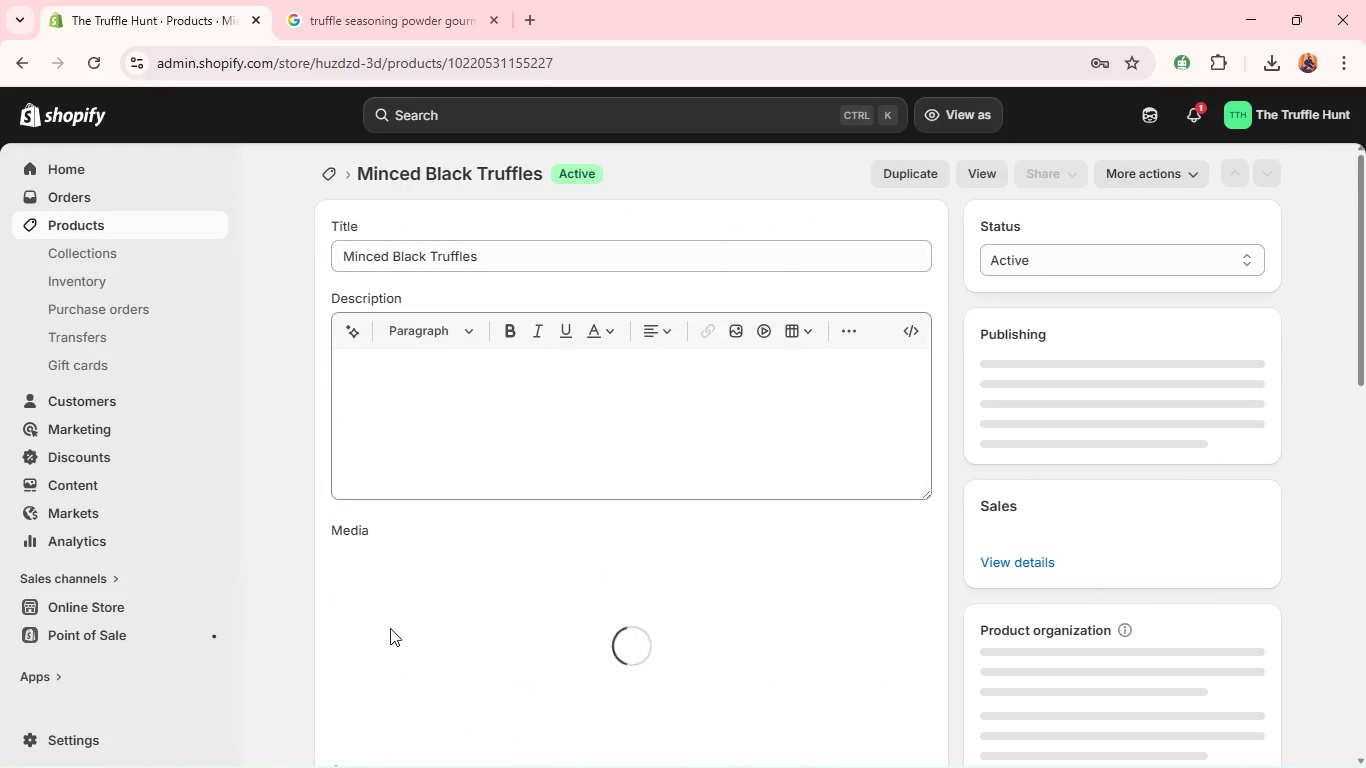 
left_click([513, 253])
 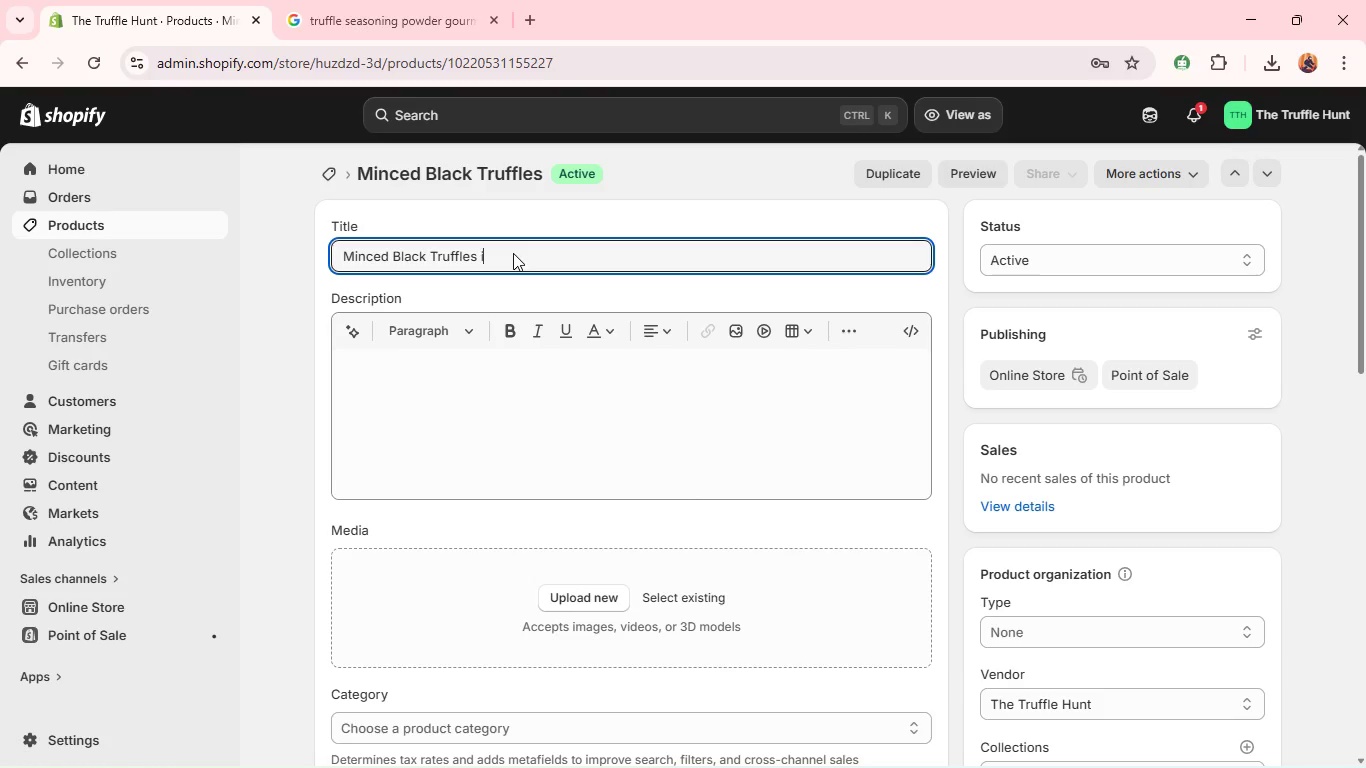 
type( in Oil - Ready-to-use)
key(Backspace)
key(Backspace)
key(Backspace)
type(Ud)
key(Backspace)
type(se)
 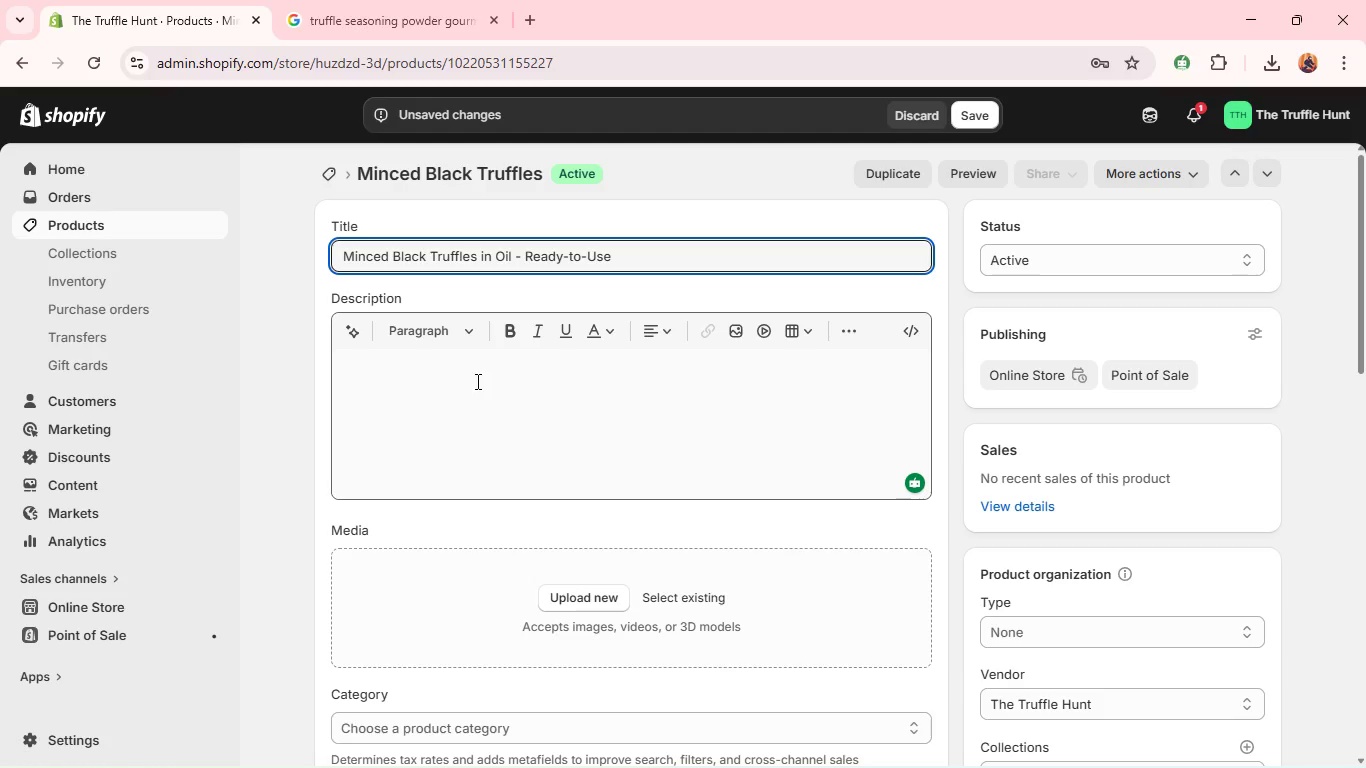 
type( Goutmet)
 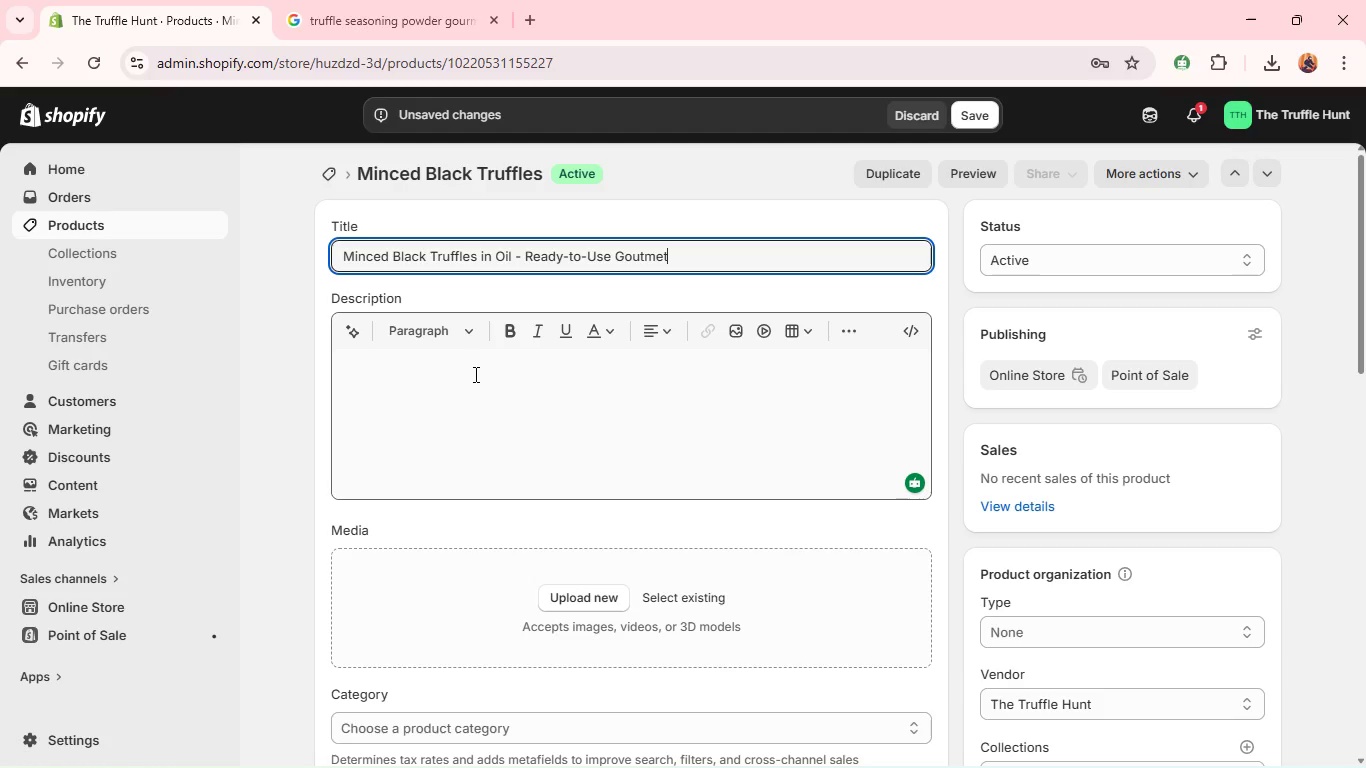 
left_click([649, 254])
 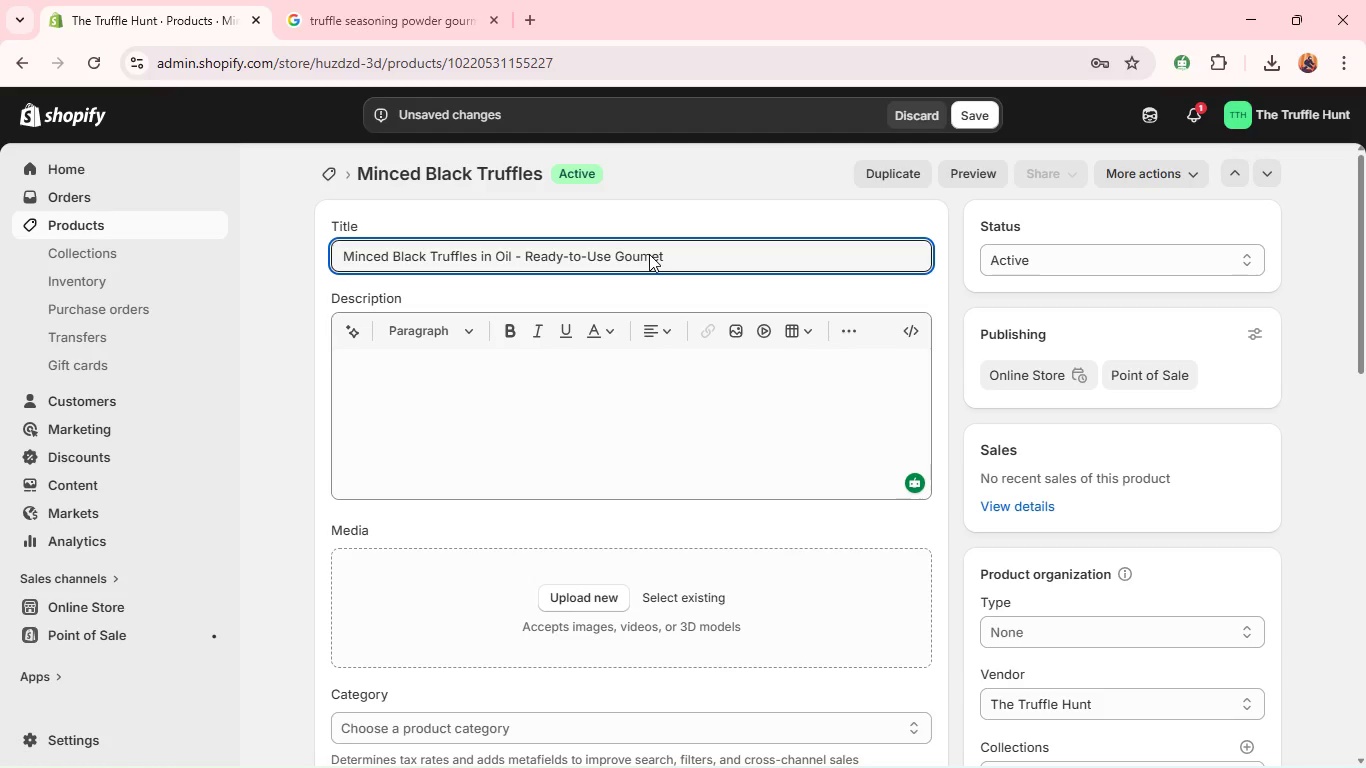 
key(Backspace)
 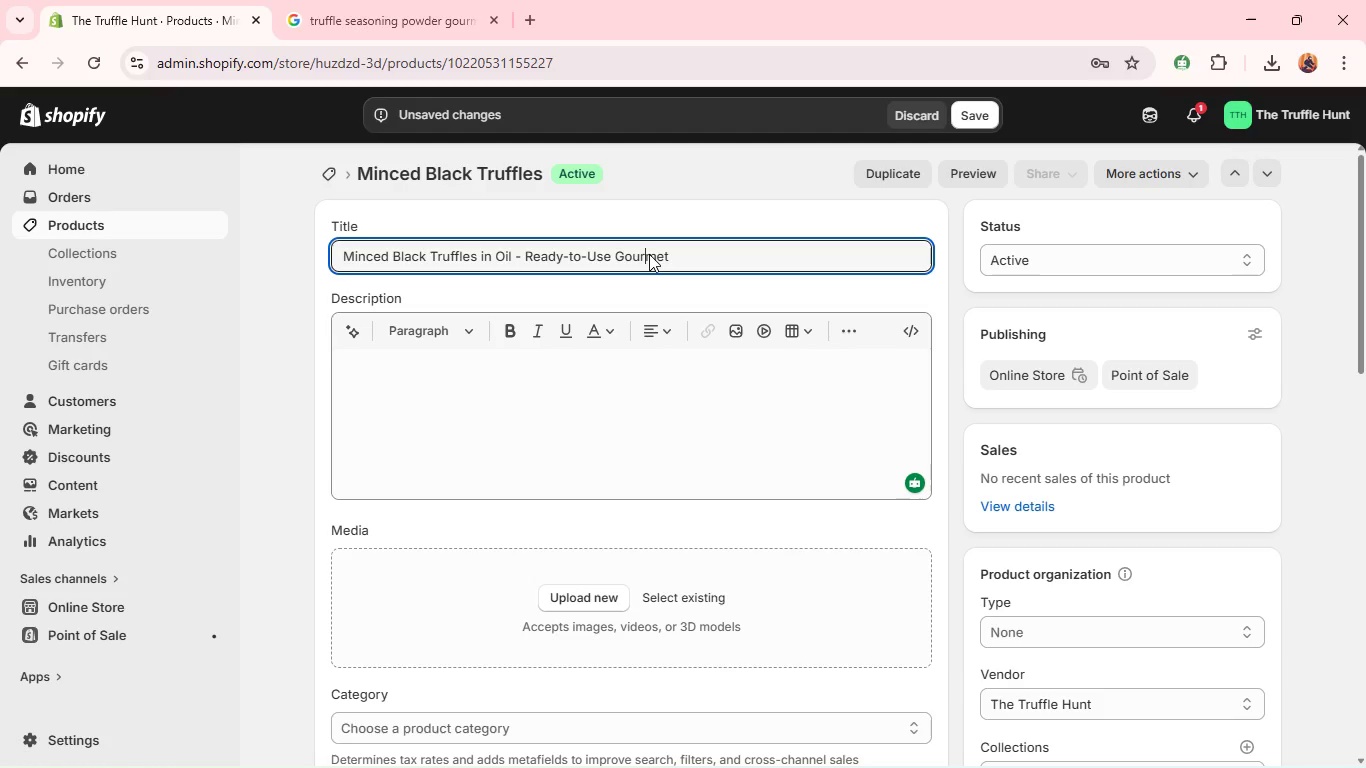 
key(R)
 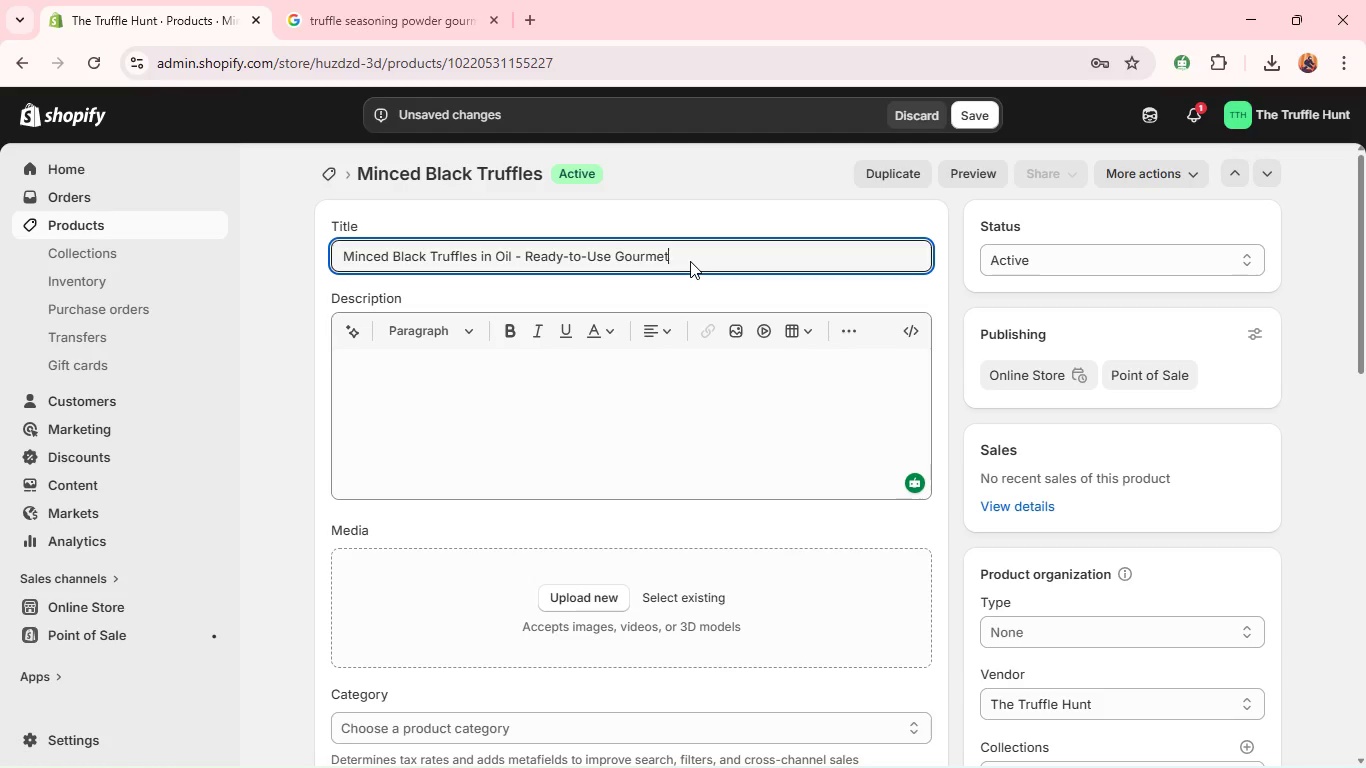 
left_click([690, 261])
 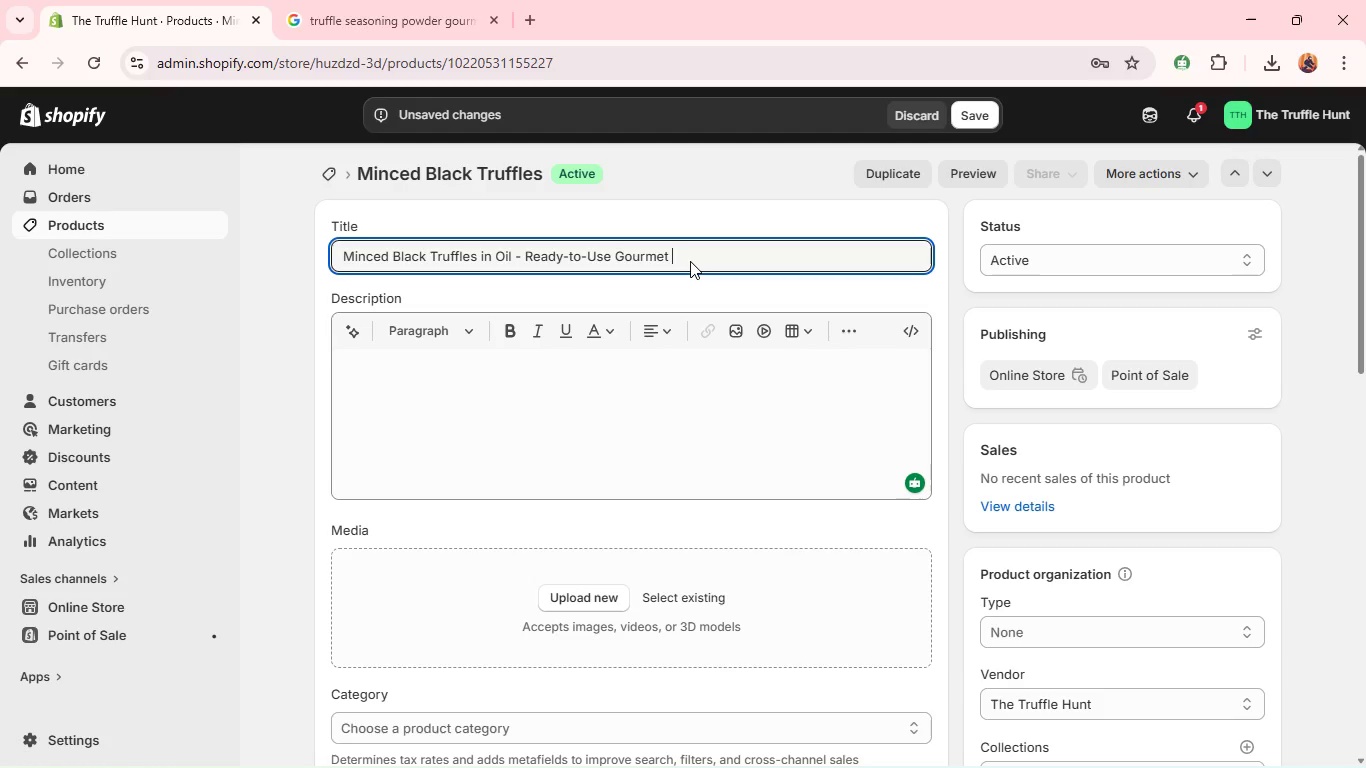 
type( Ingredient)
 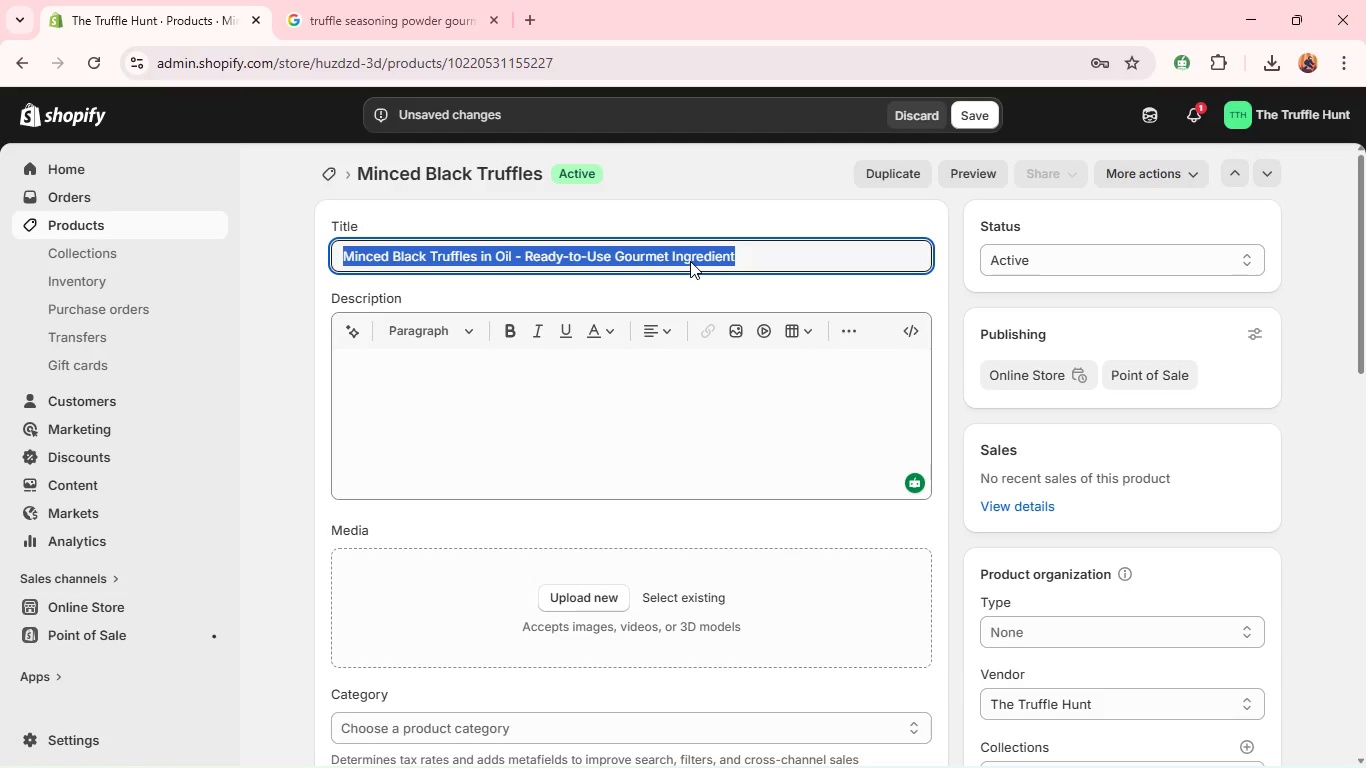 
key(Control+A)
 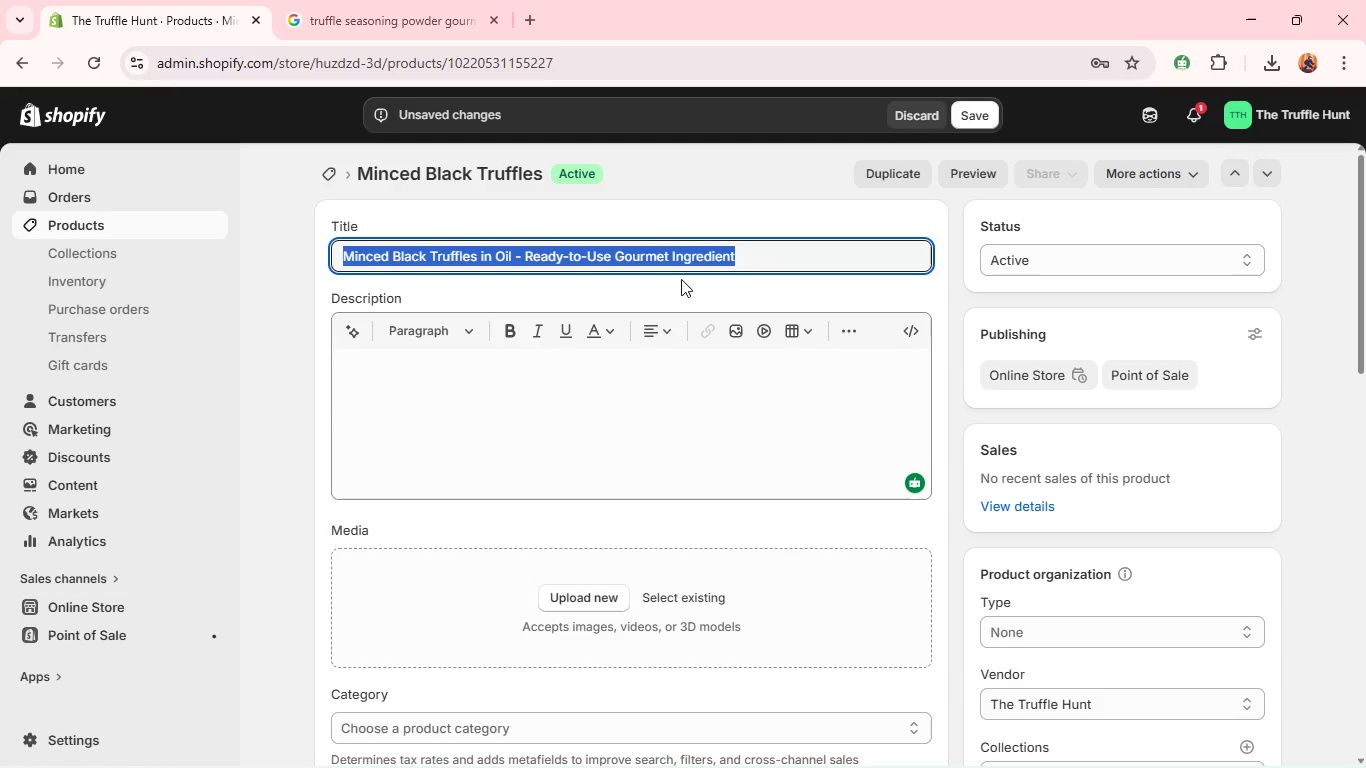 
key(Control+C)
 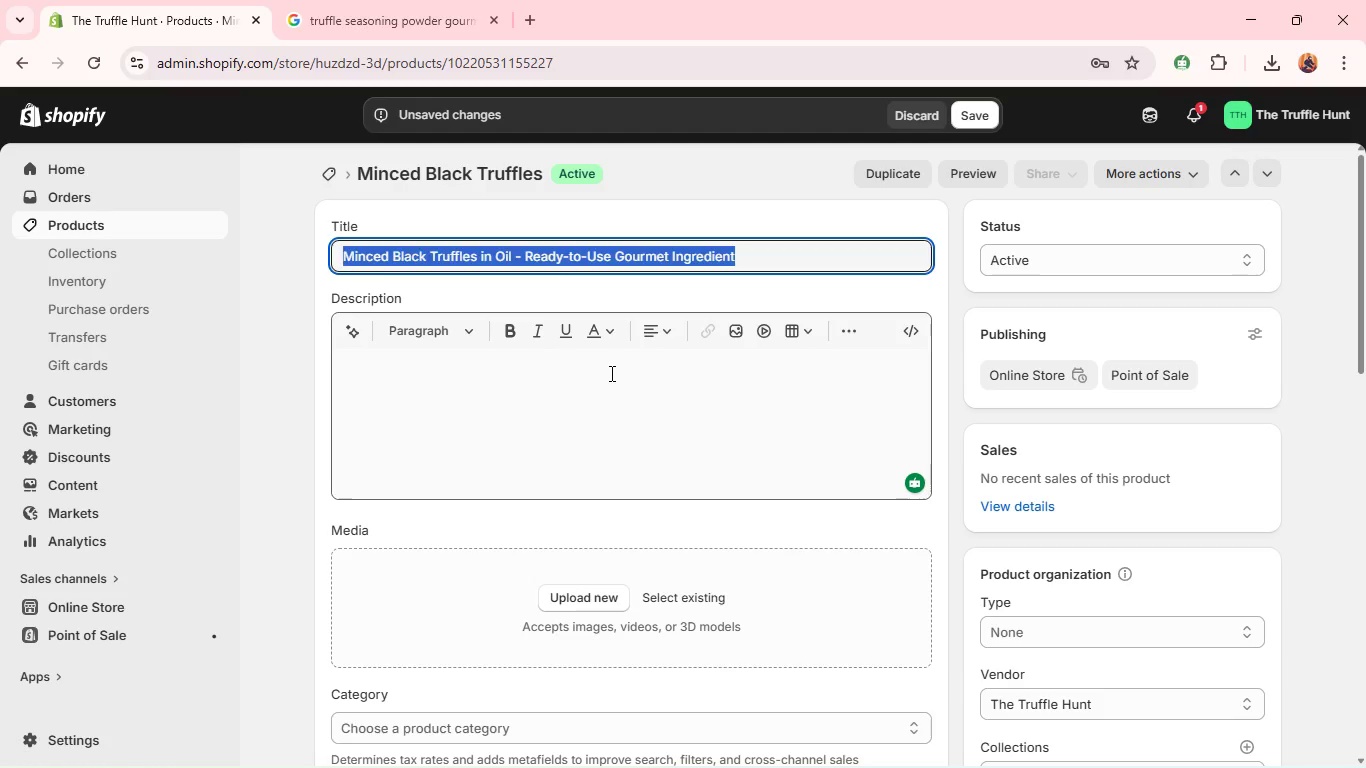 
left_click([610, 373])
 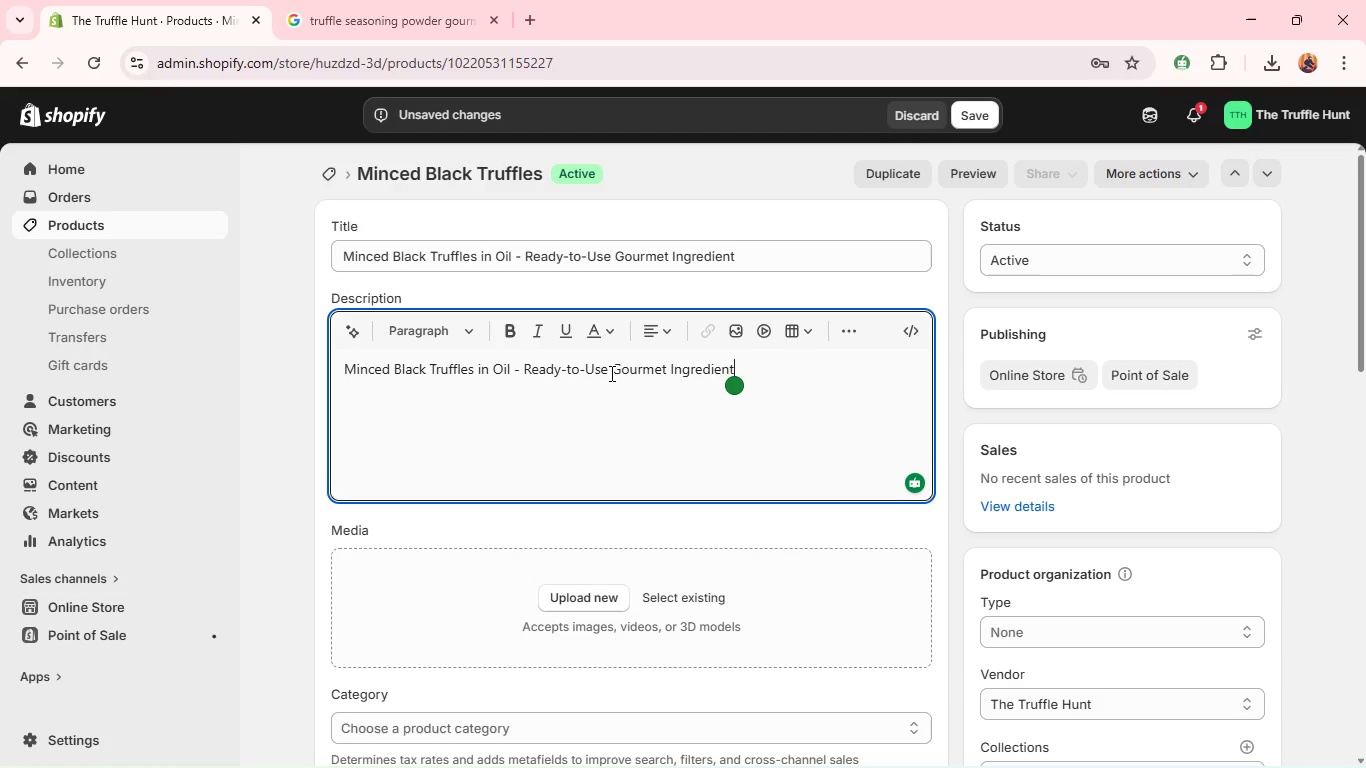 
key(Control+V)
 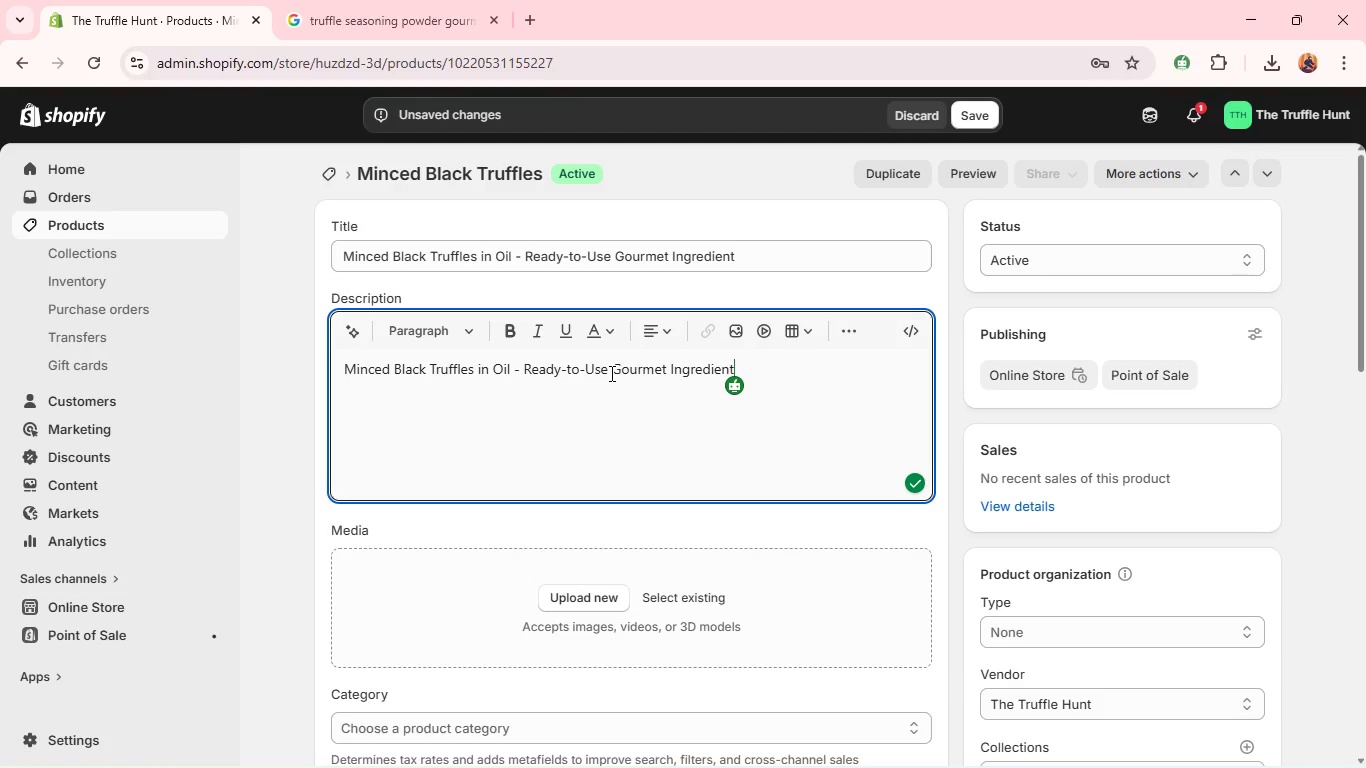 
key(Control+A)
 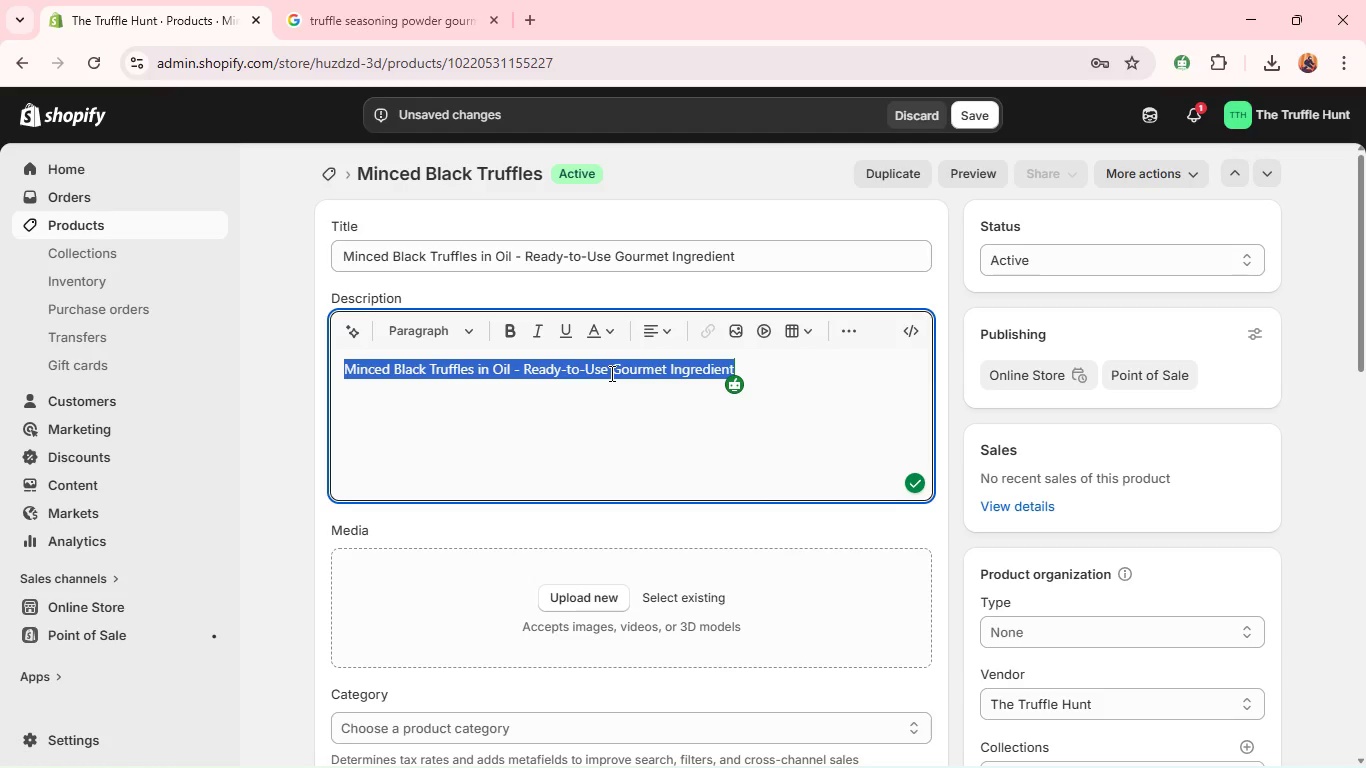 
type(Finelt )
key(Backspace)
key(Backspace)
type(t)
key(Backspace)
type(y minvr)
key(Backspace)
key(Backspace)
type(vr)
key(Backspace)
key(Backspace)
type(crf)
key(Backspace)
key(Backspace)
type(r)
key(Backspace)
type(ef)
key(Backspace)
type(d )
 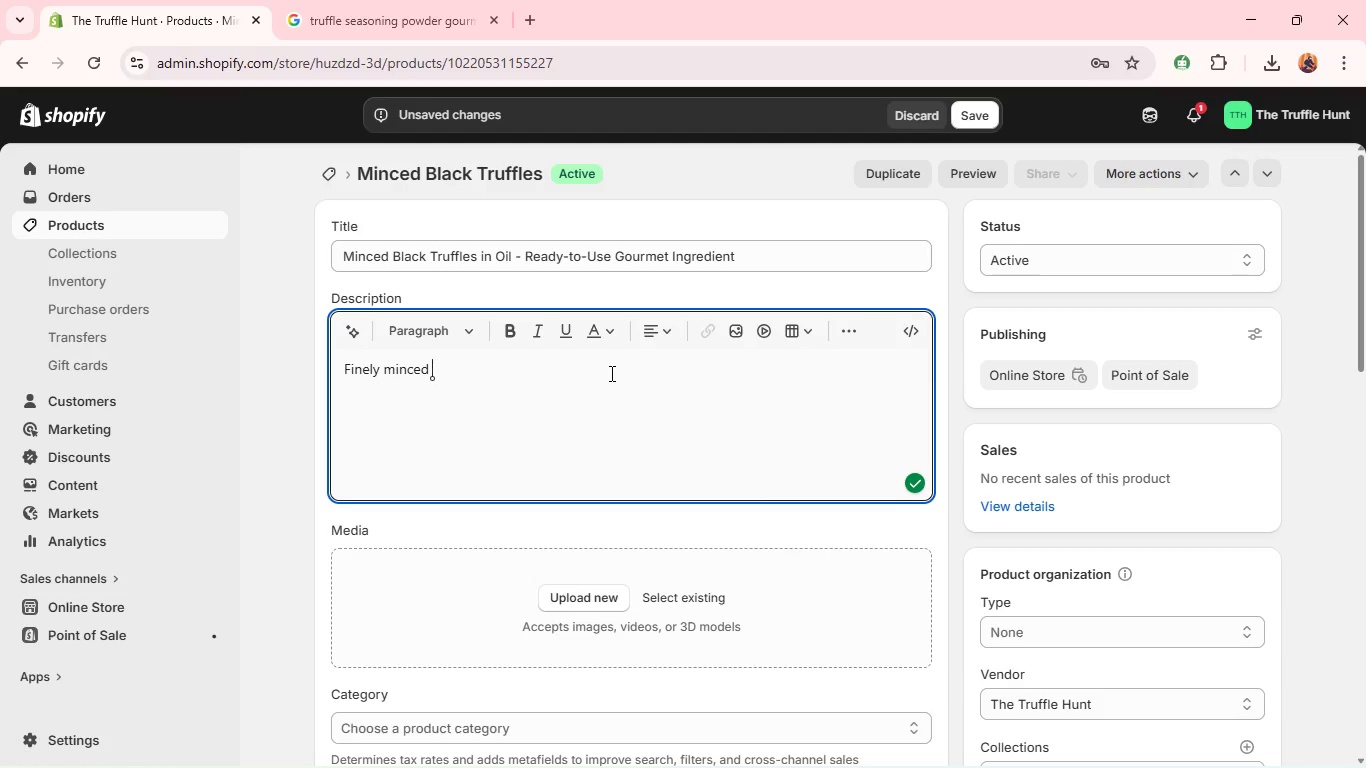 
type(blsc)
key(Backspace)
key(Backspace)
type(ack trug)
key(Backspace)
type(ffles preserved int)
key(Backspace)
type( otl)
key(Backspace)
key(Backspace)
type(il for east)
key(Backspace)
type(y use. Perfect for sauces, pasta, anf)
key(Backspace)
type(d fo)
key(Backspace)
key(Backspace)
type(gourmet recipes. )
 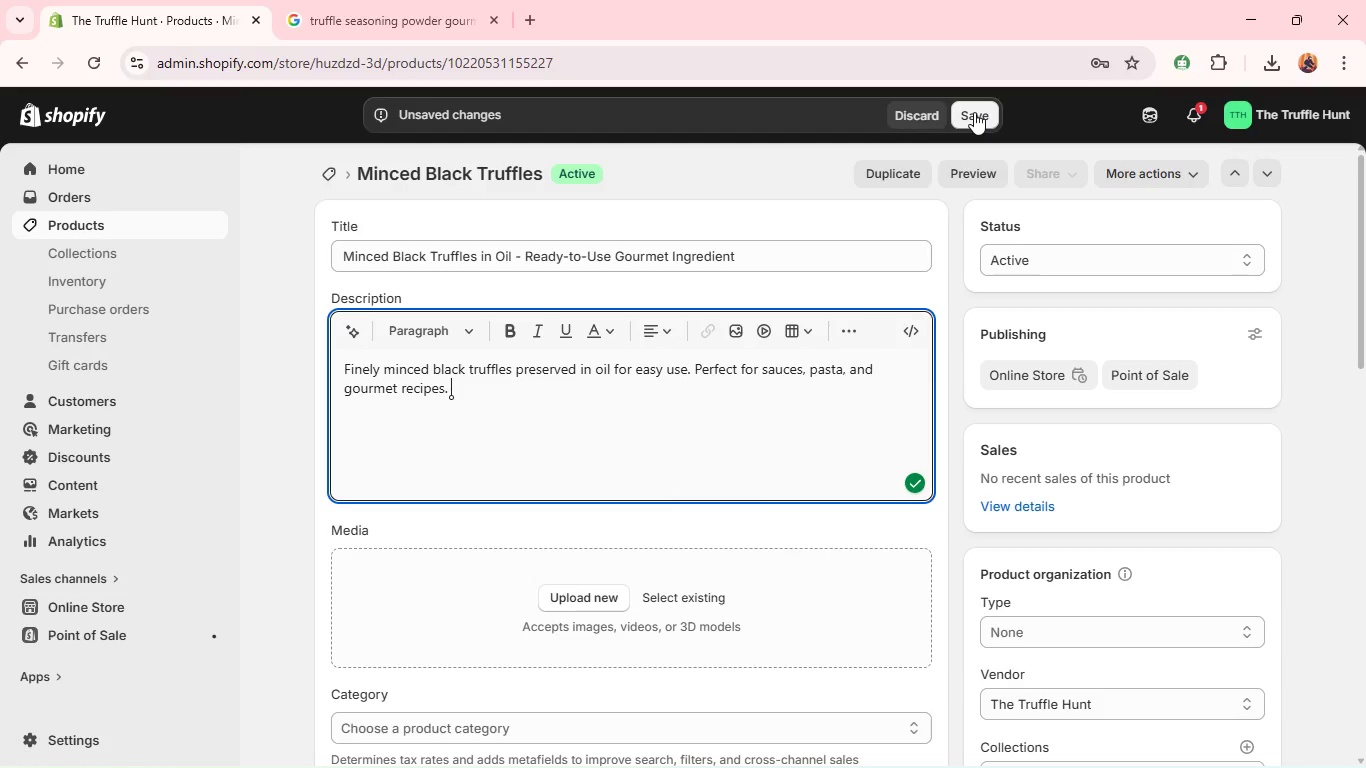 
left_click([974, 112])
 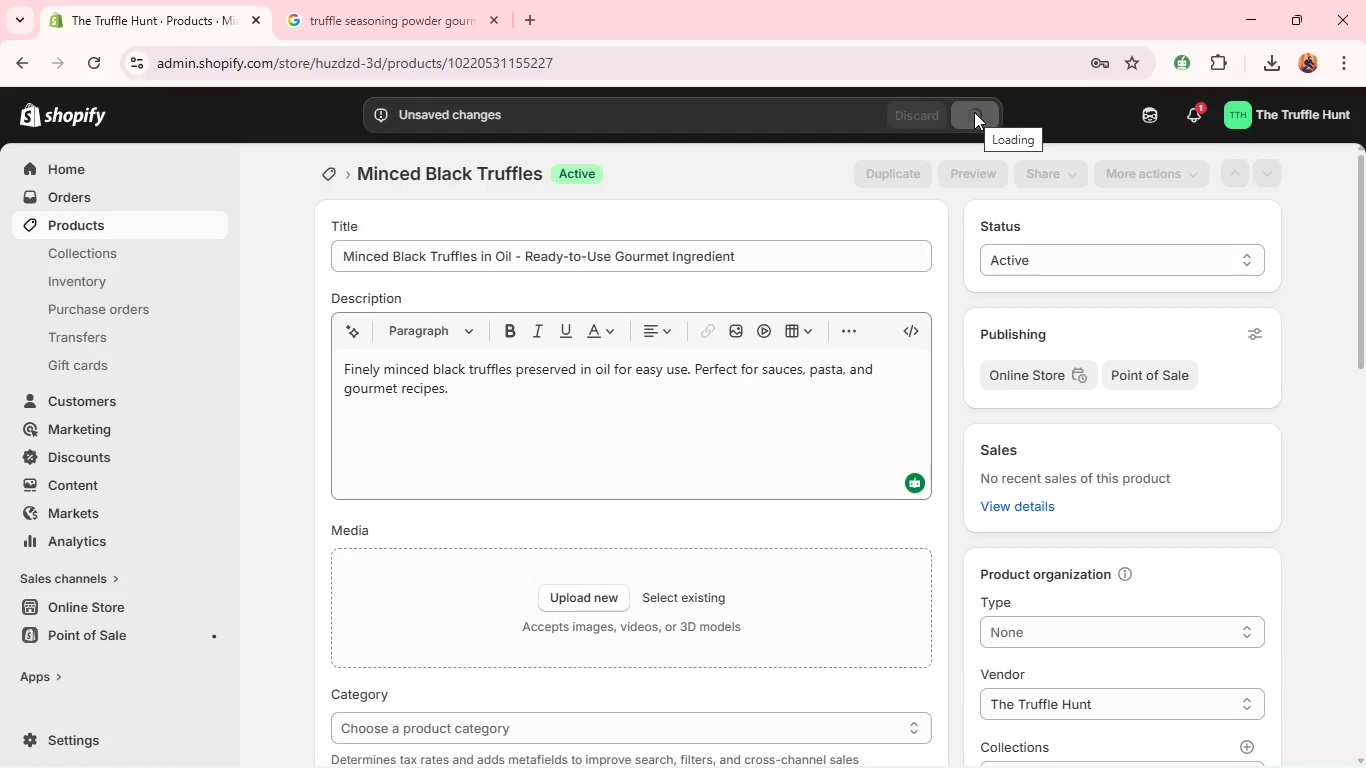 
wait(8.5)
 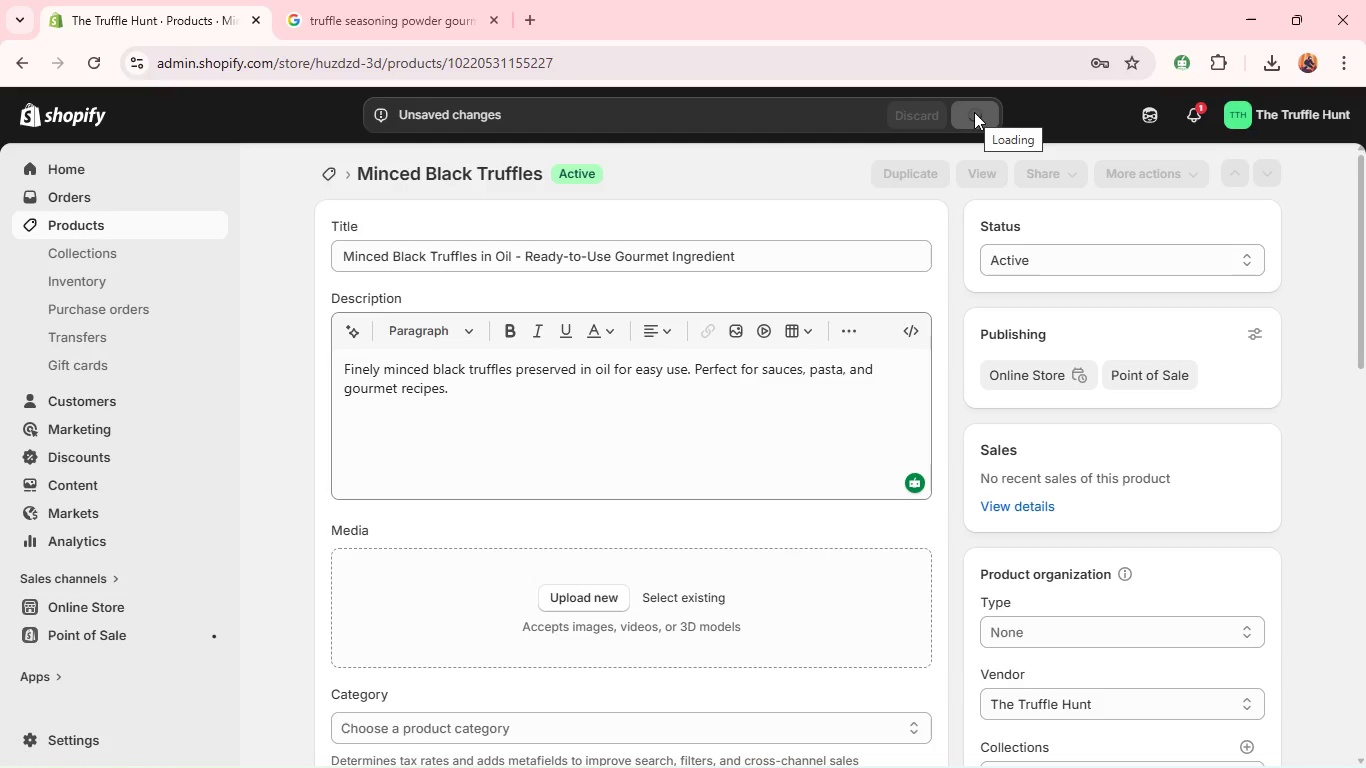 
key(Alt+Tab)